 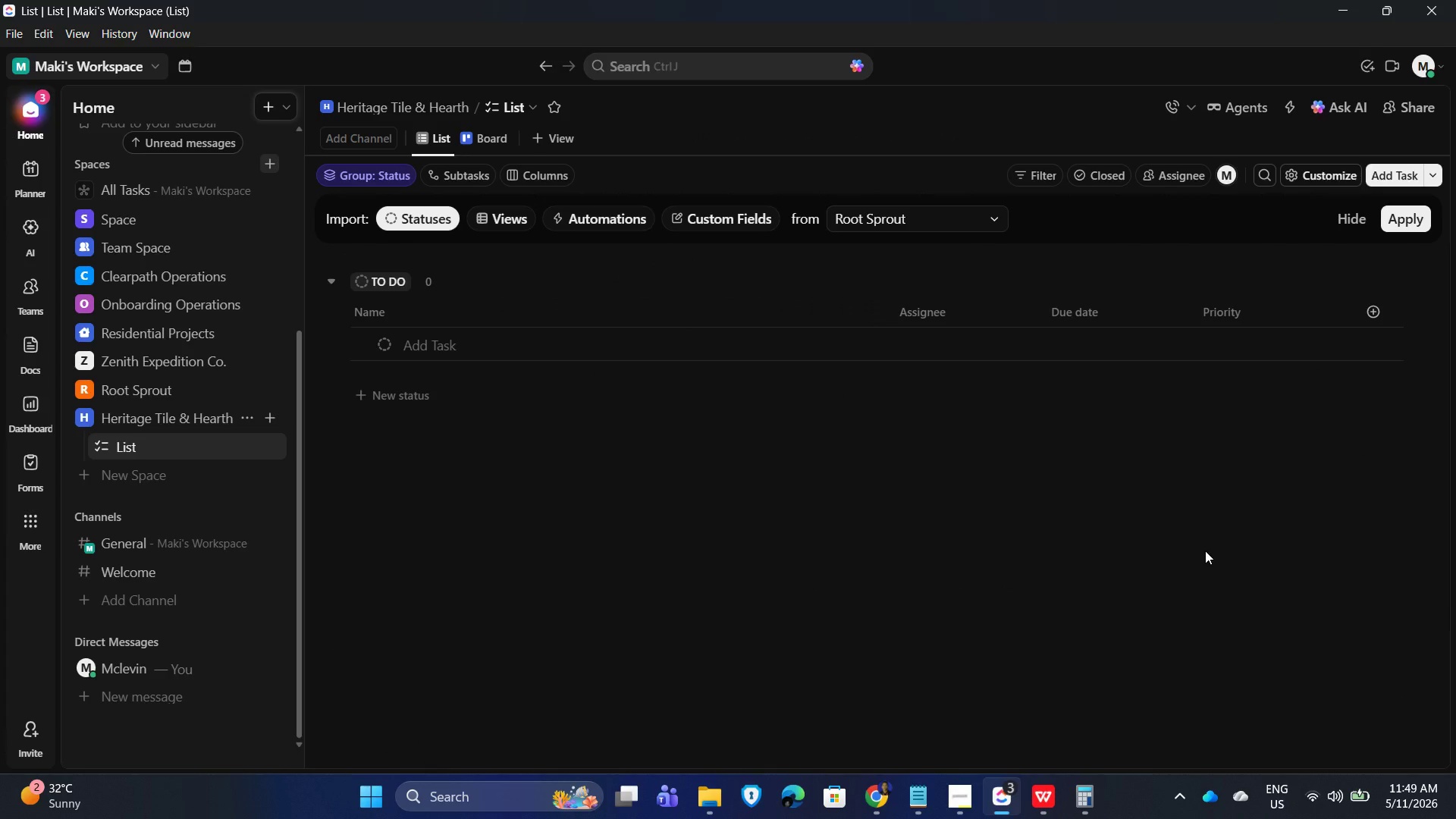 
left_click([246, 449])
 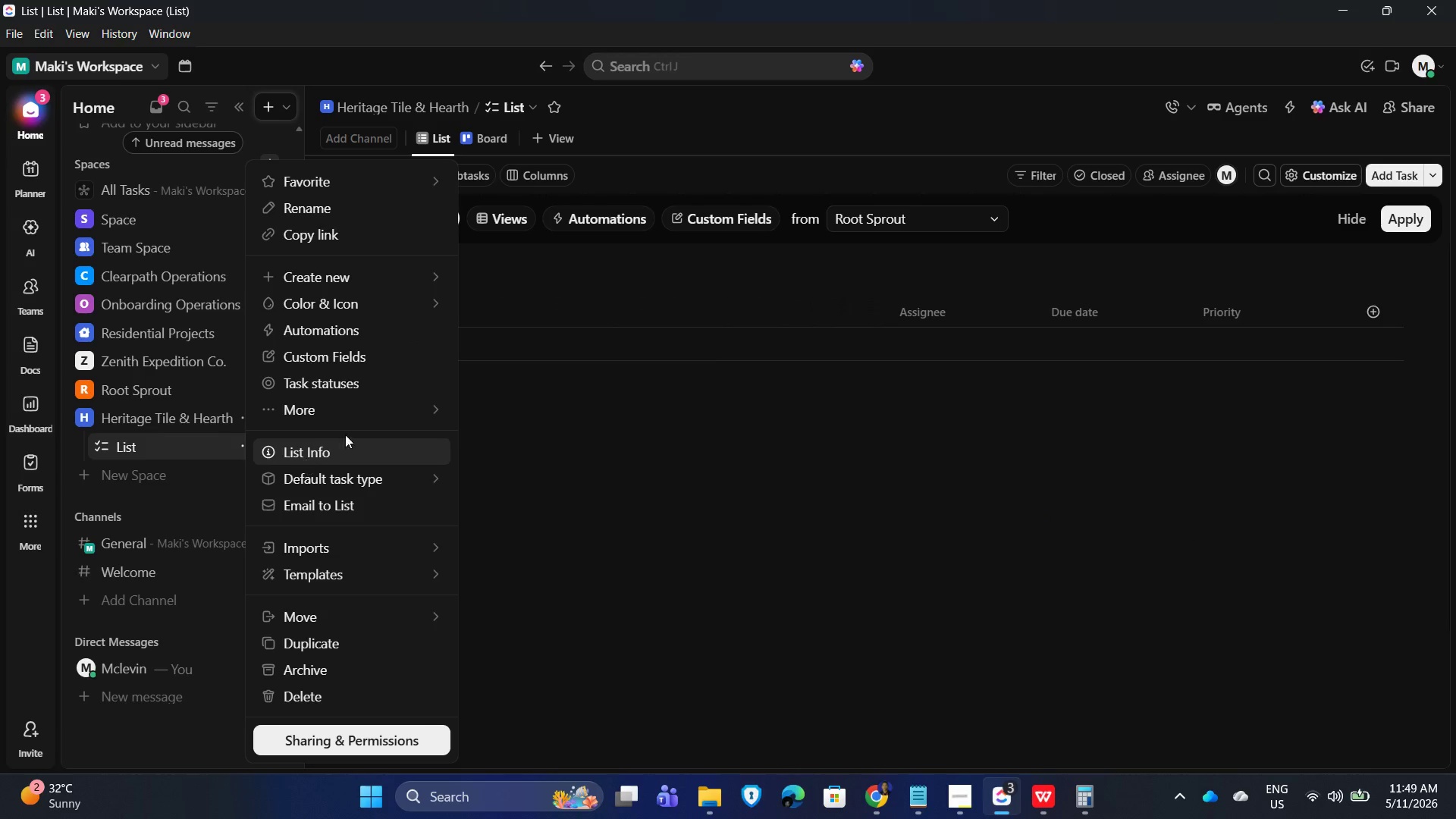 
left_click([792, 459])
 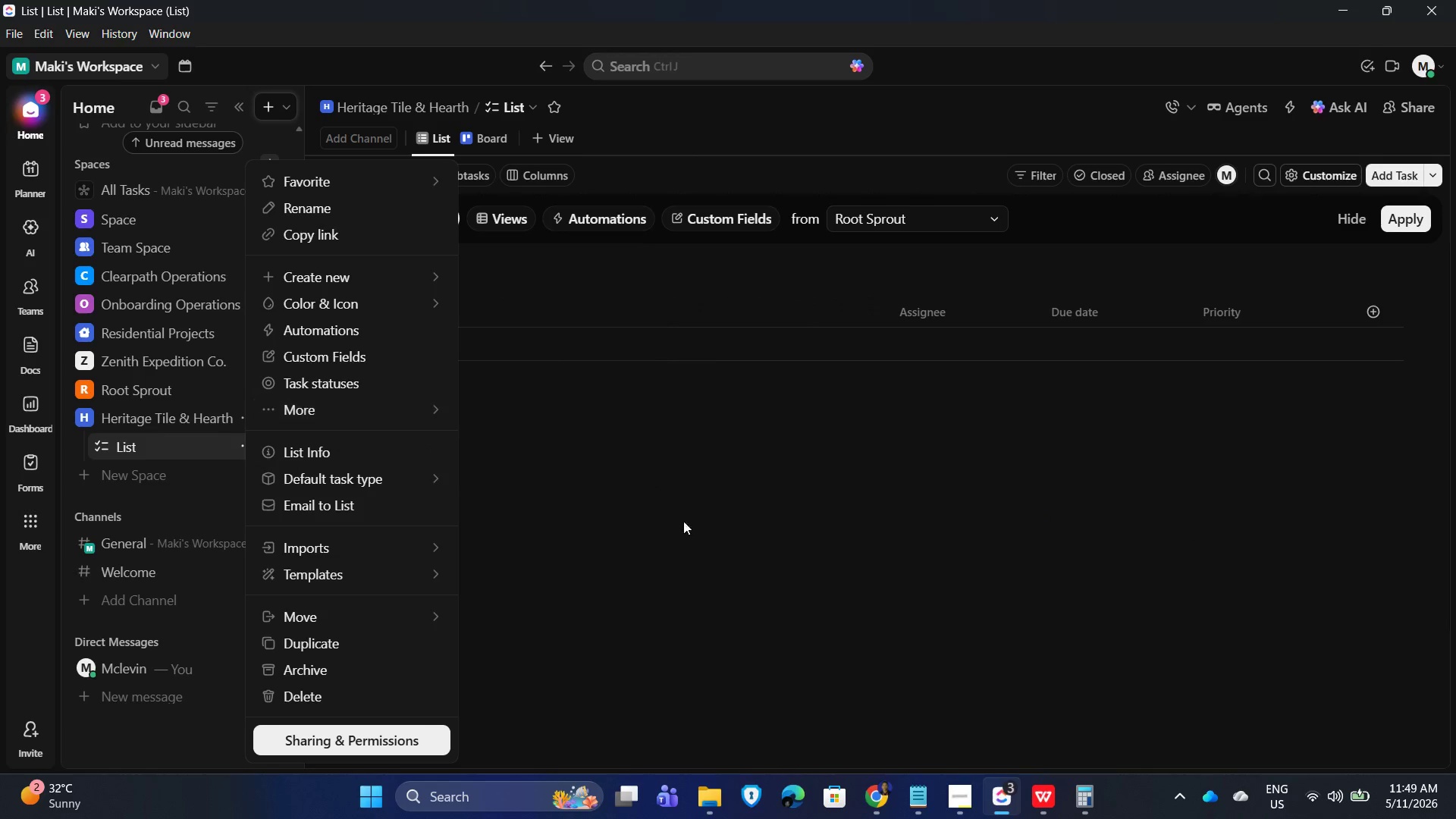 
left_click([914, 579])
 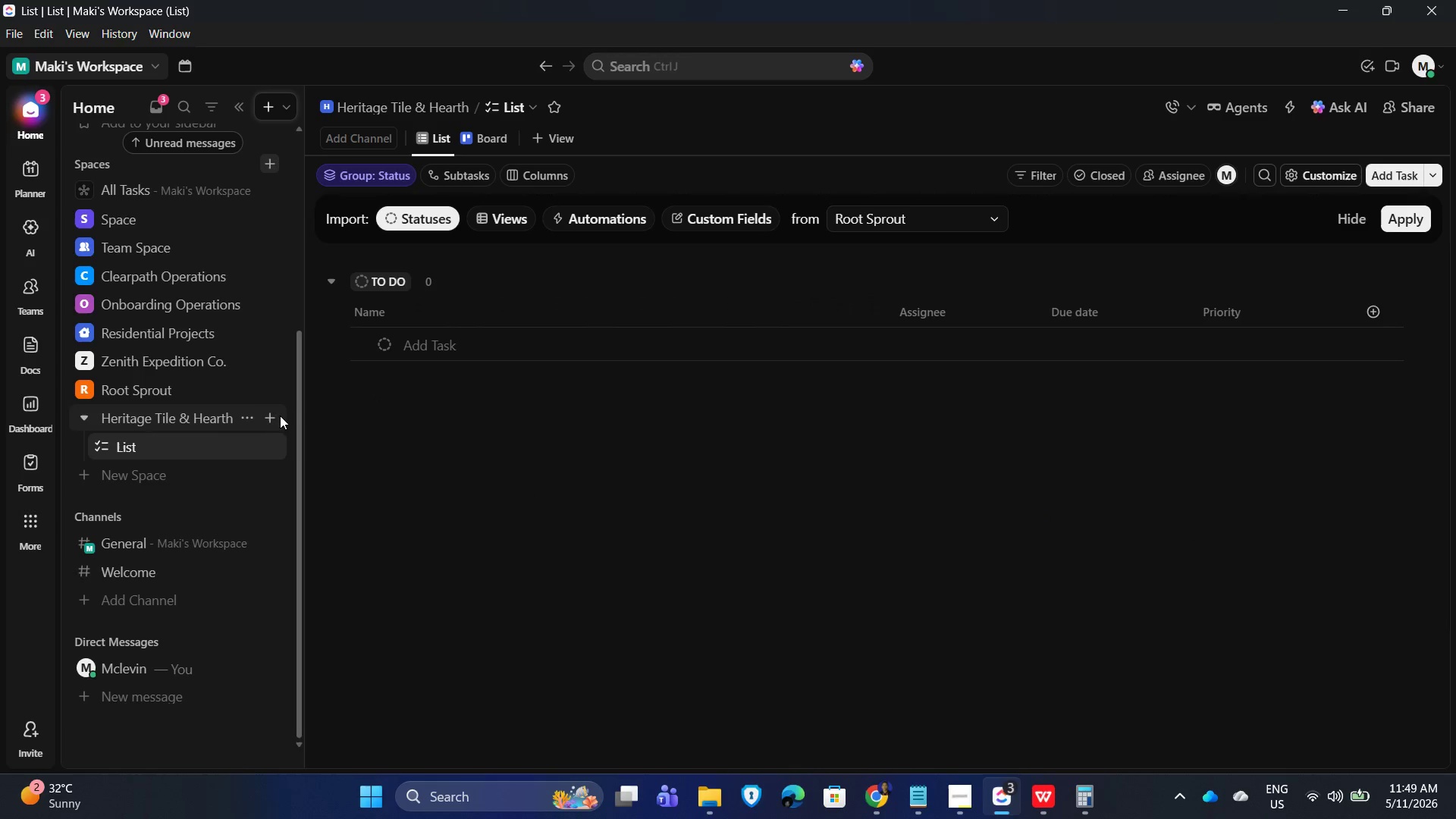 
left_click([275, 417])
 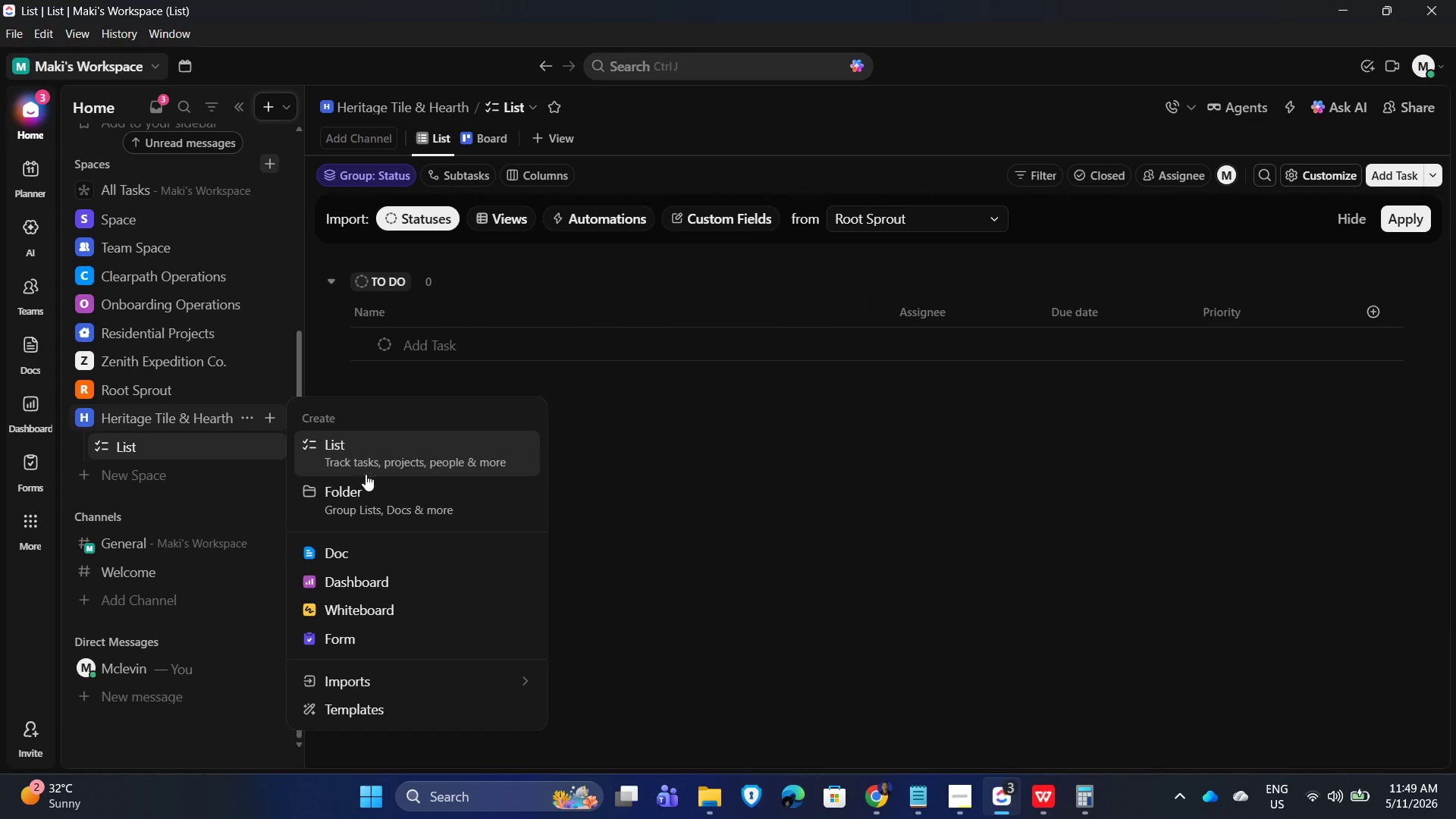 
left_click([364, 488])
 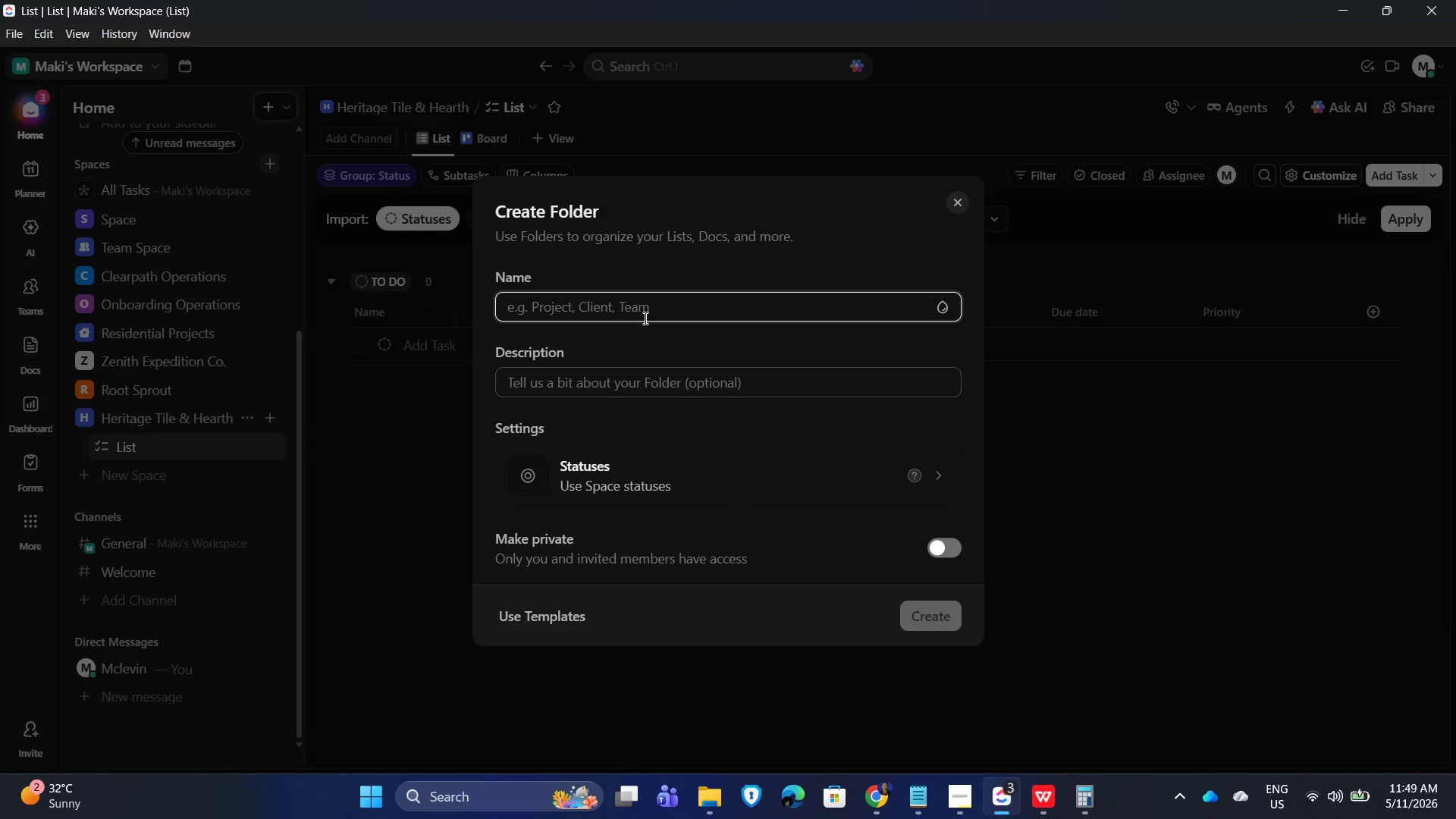 
type(Tile & Stone Installation Workflow)
 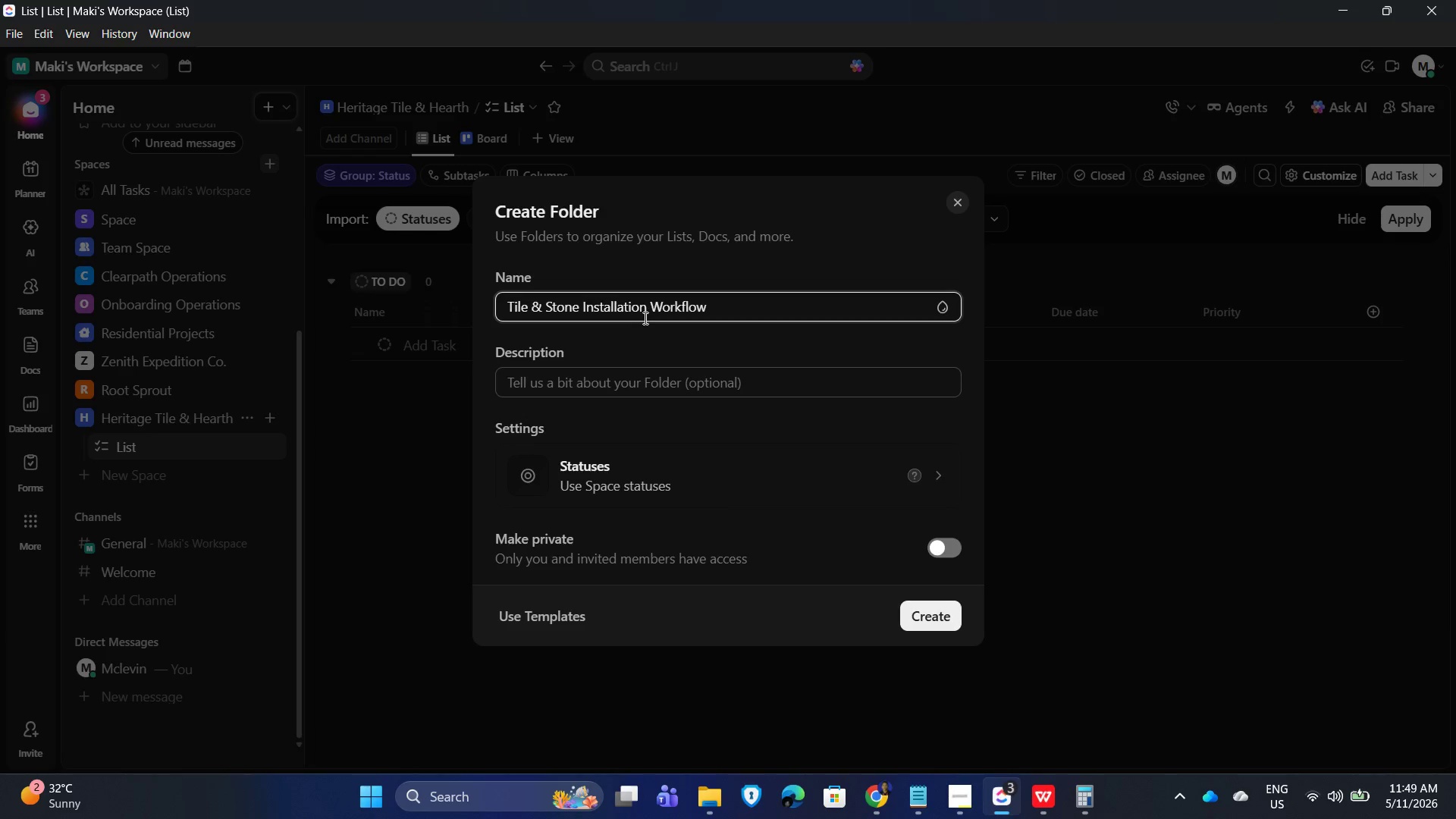 
key(Enter)
 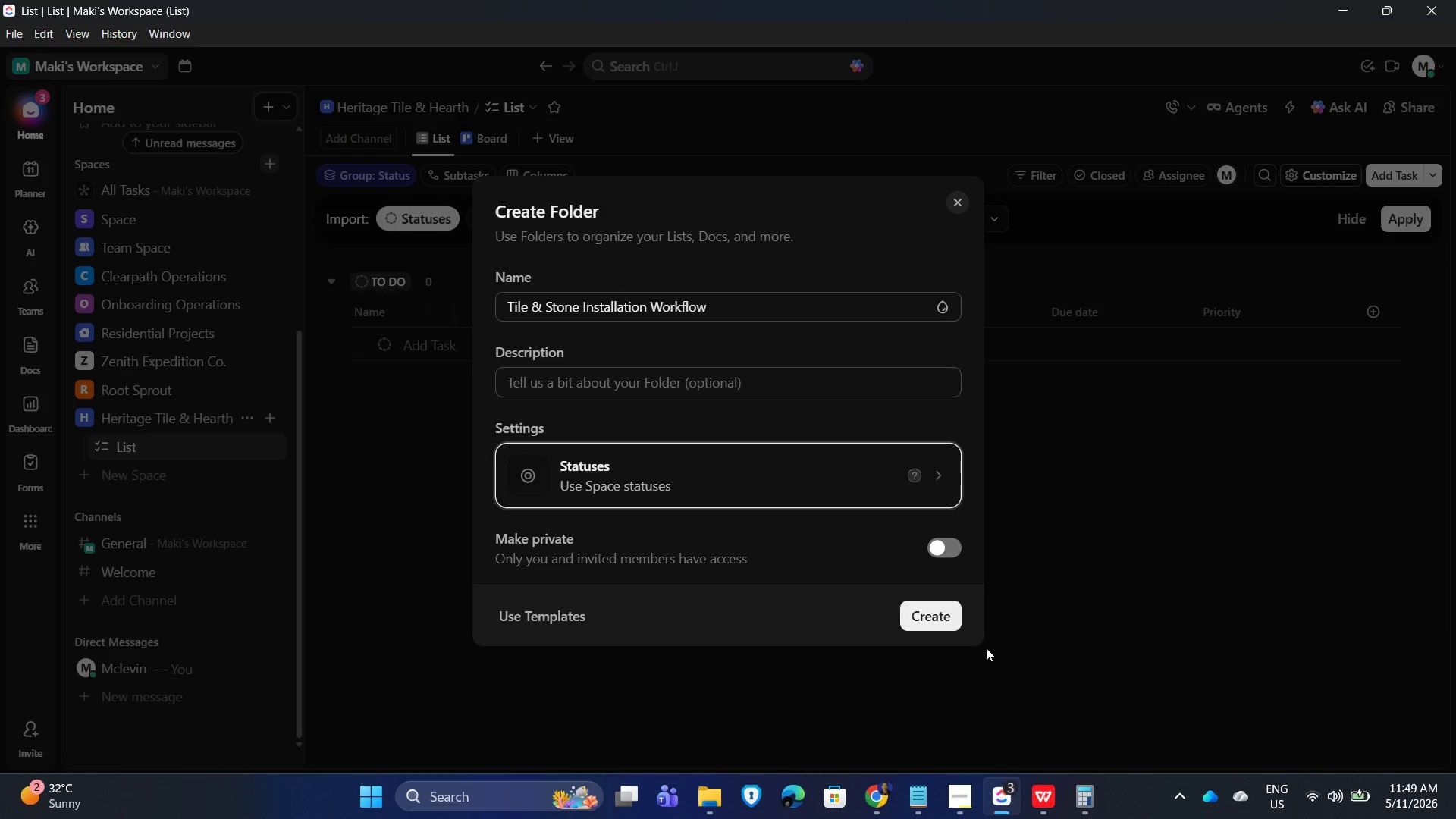 
left_click([943, 613])
 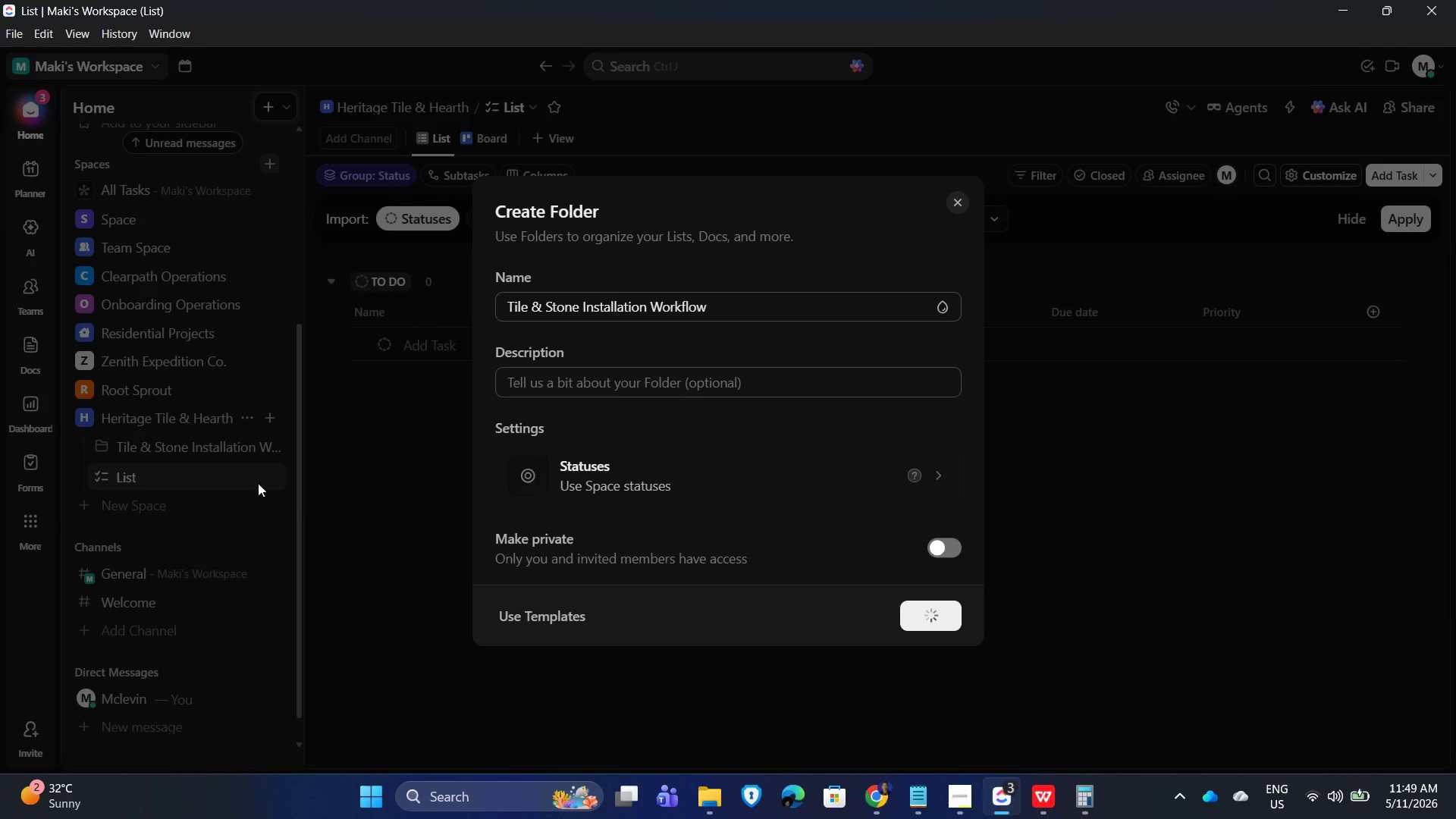 
mouse_move([233, 496])
 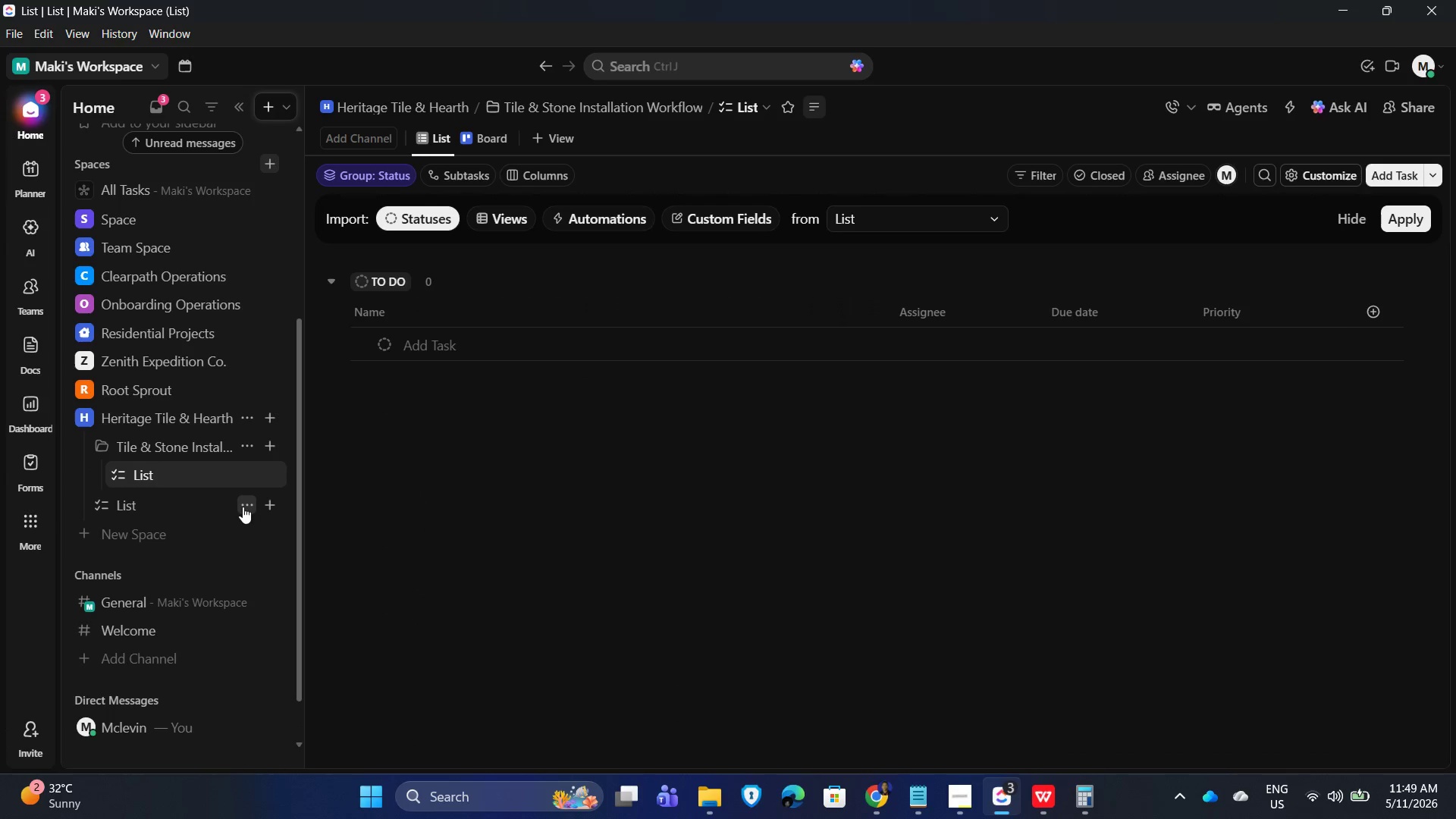 
left_click([243, 507])
 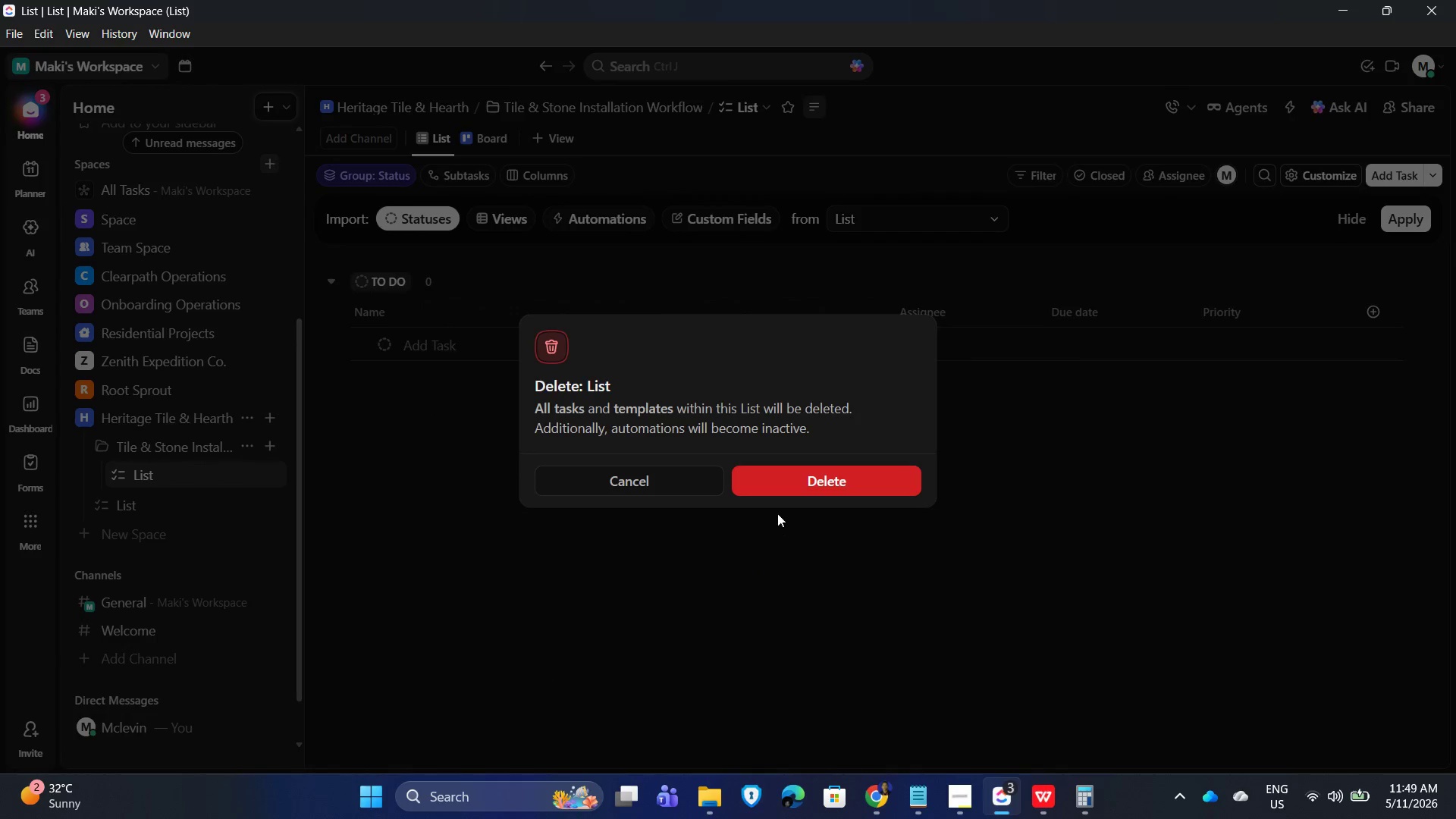 
left_click([838, 484])
 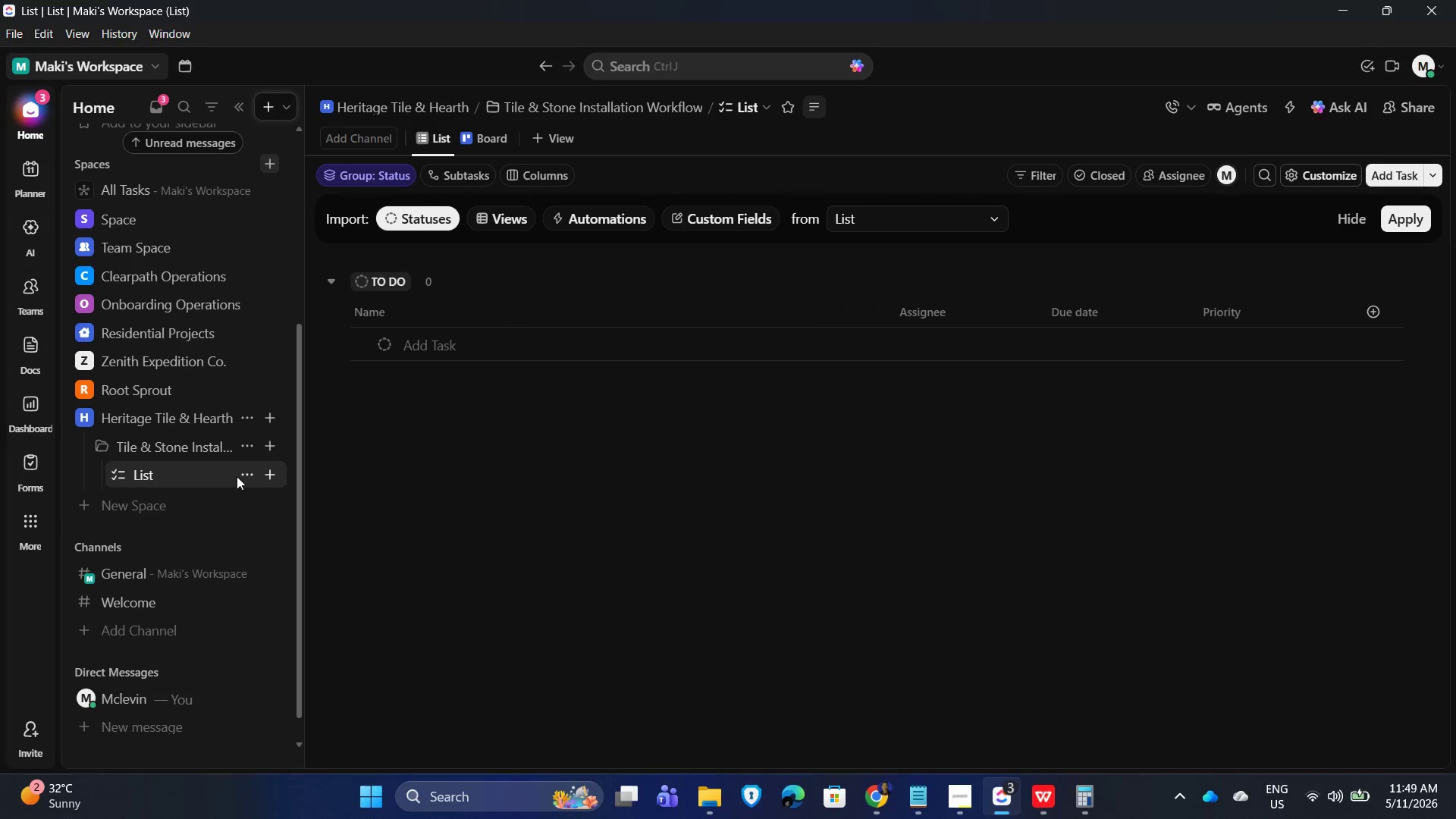 
left_click([244, 479])
 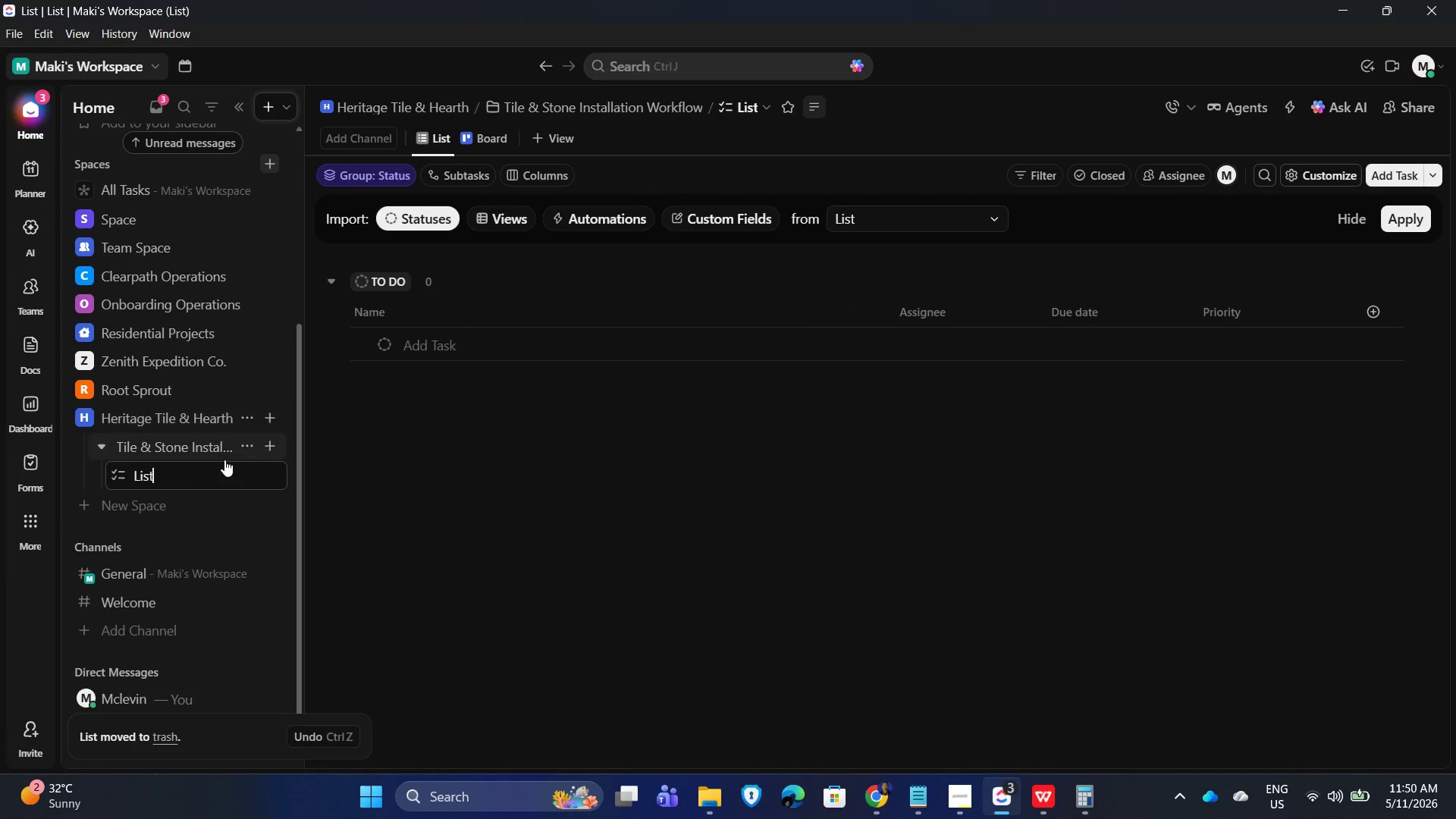 
key(Backspace)
key(Backspace)
key(Backspace)
key(Backspace)
key(Backspace)
key(Backspace)
key(Backspace)
key(Backspace)
type(Active Installation Projects)
 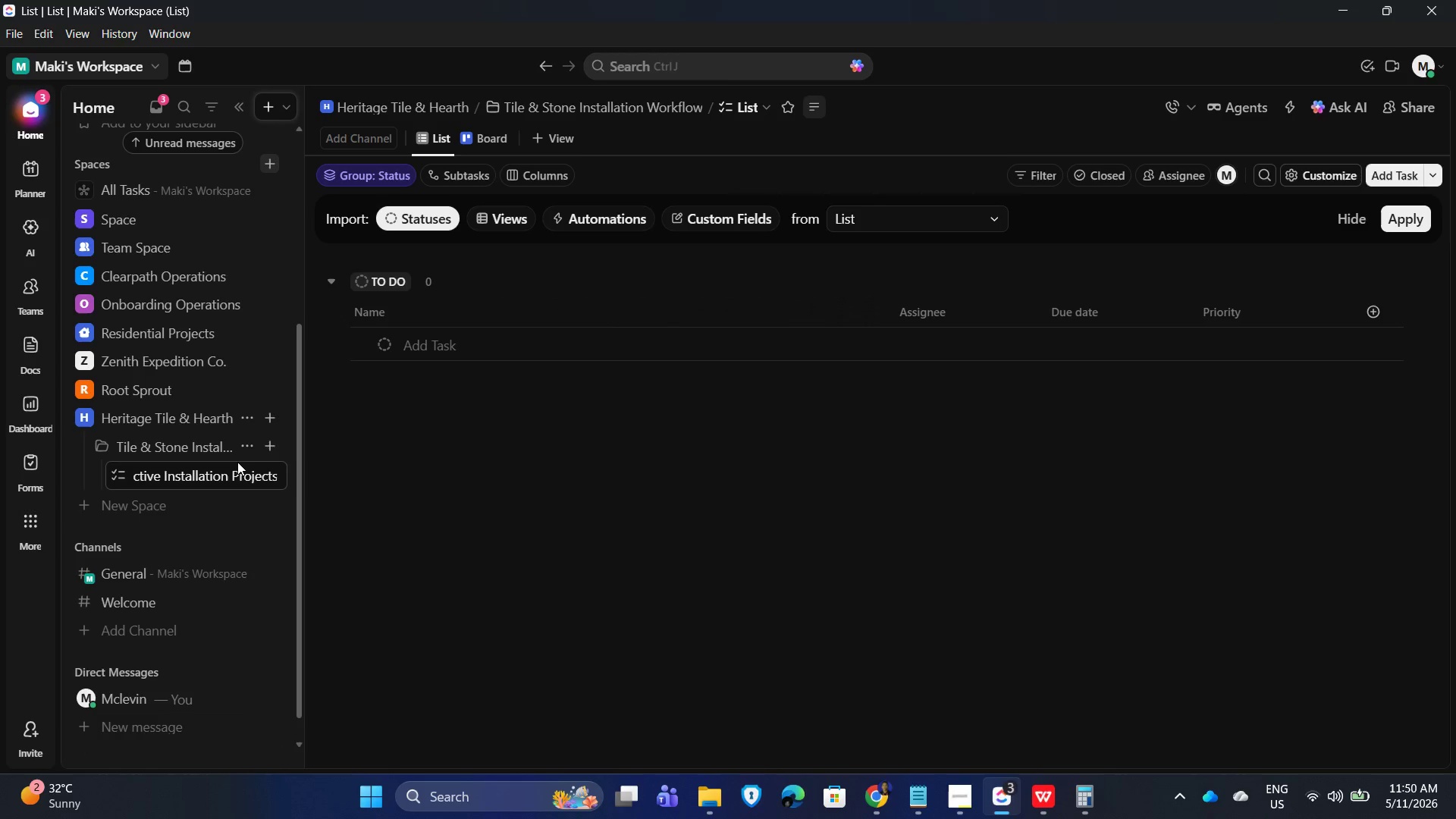 
key(Enter)
 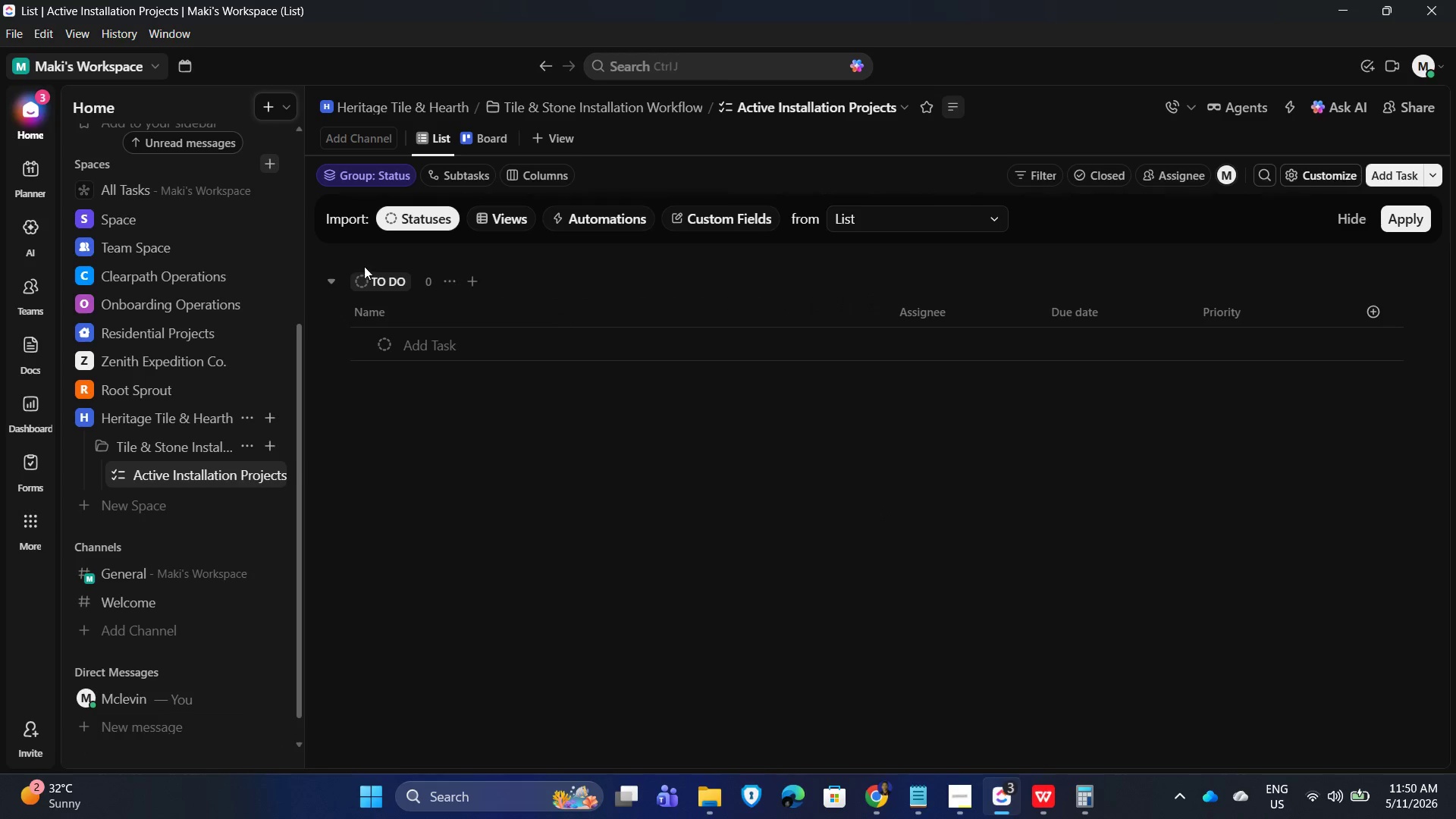 
left_click([457, 283])
 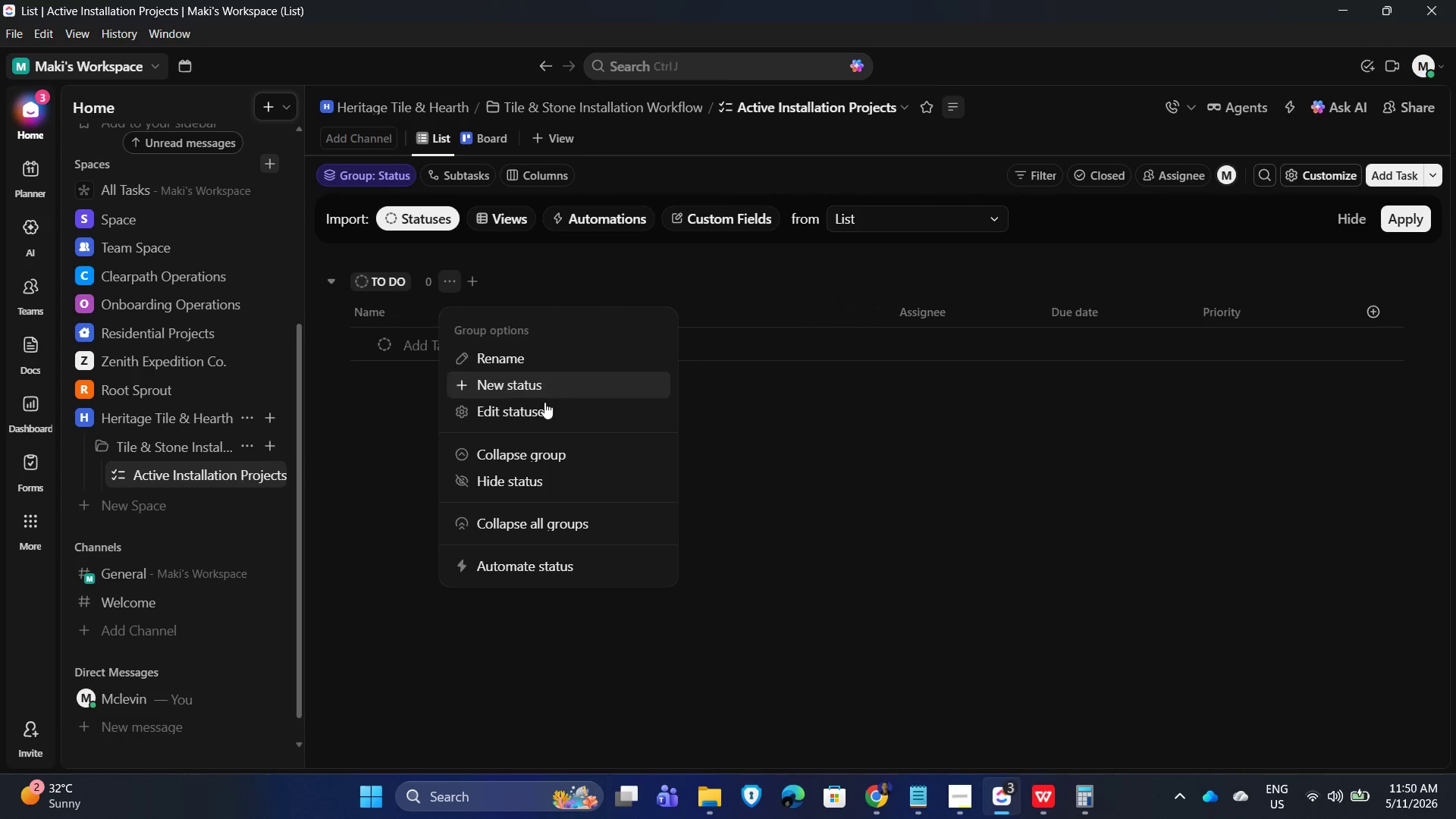 
left_click([543, 406])
 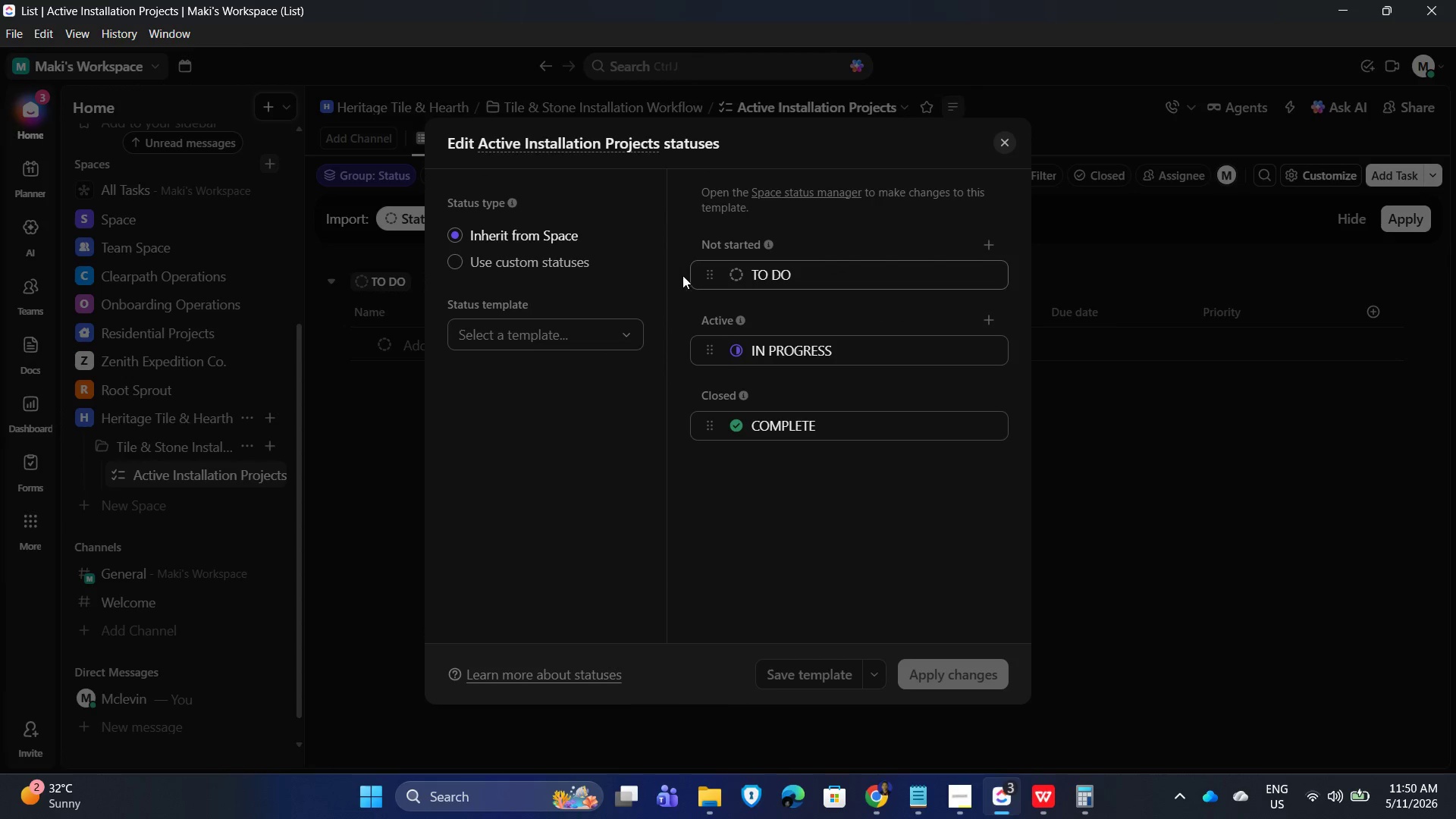 
left_click([447, 256])
 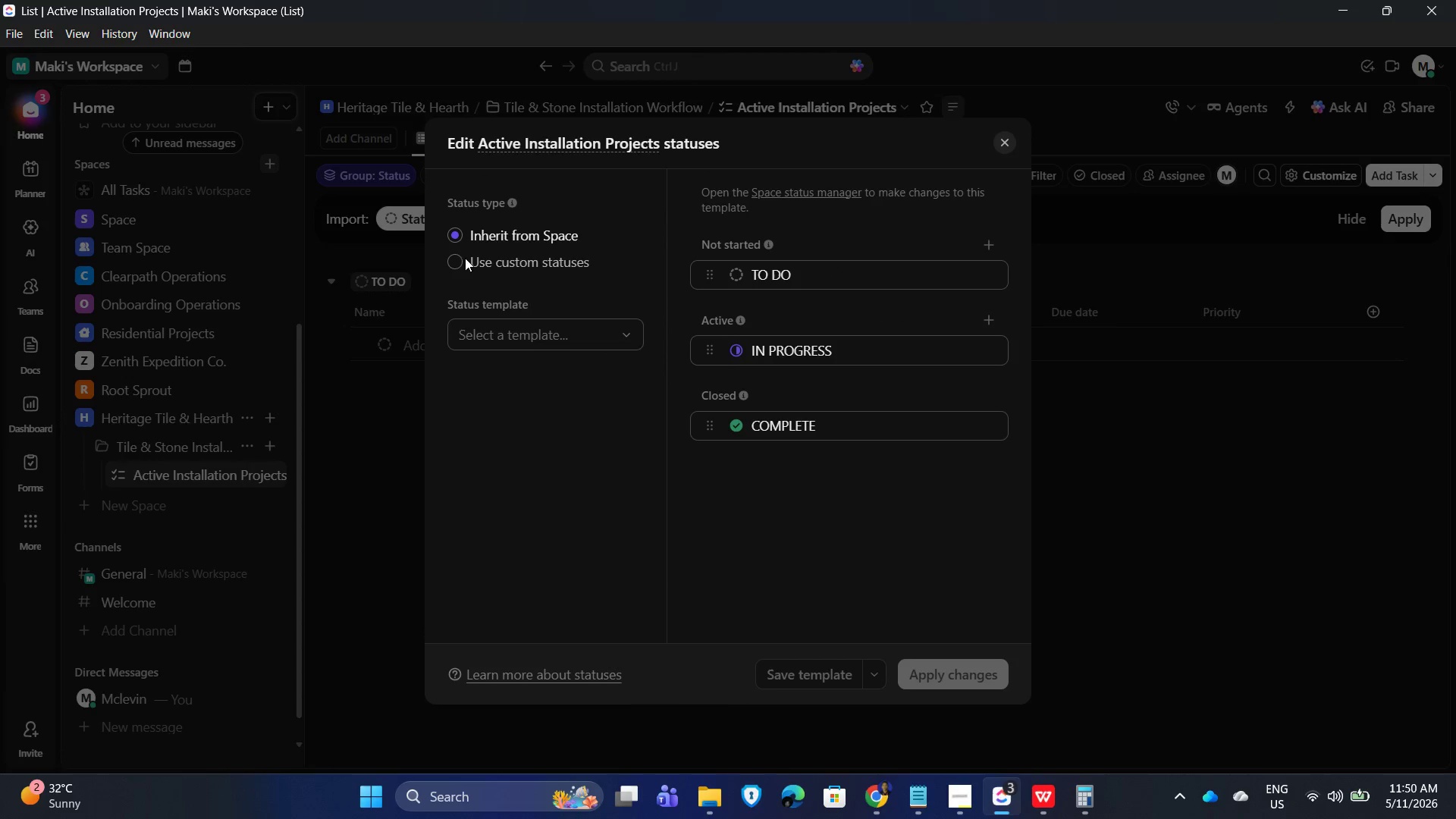 
left_click([457, 258])
 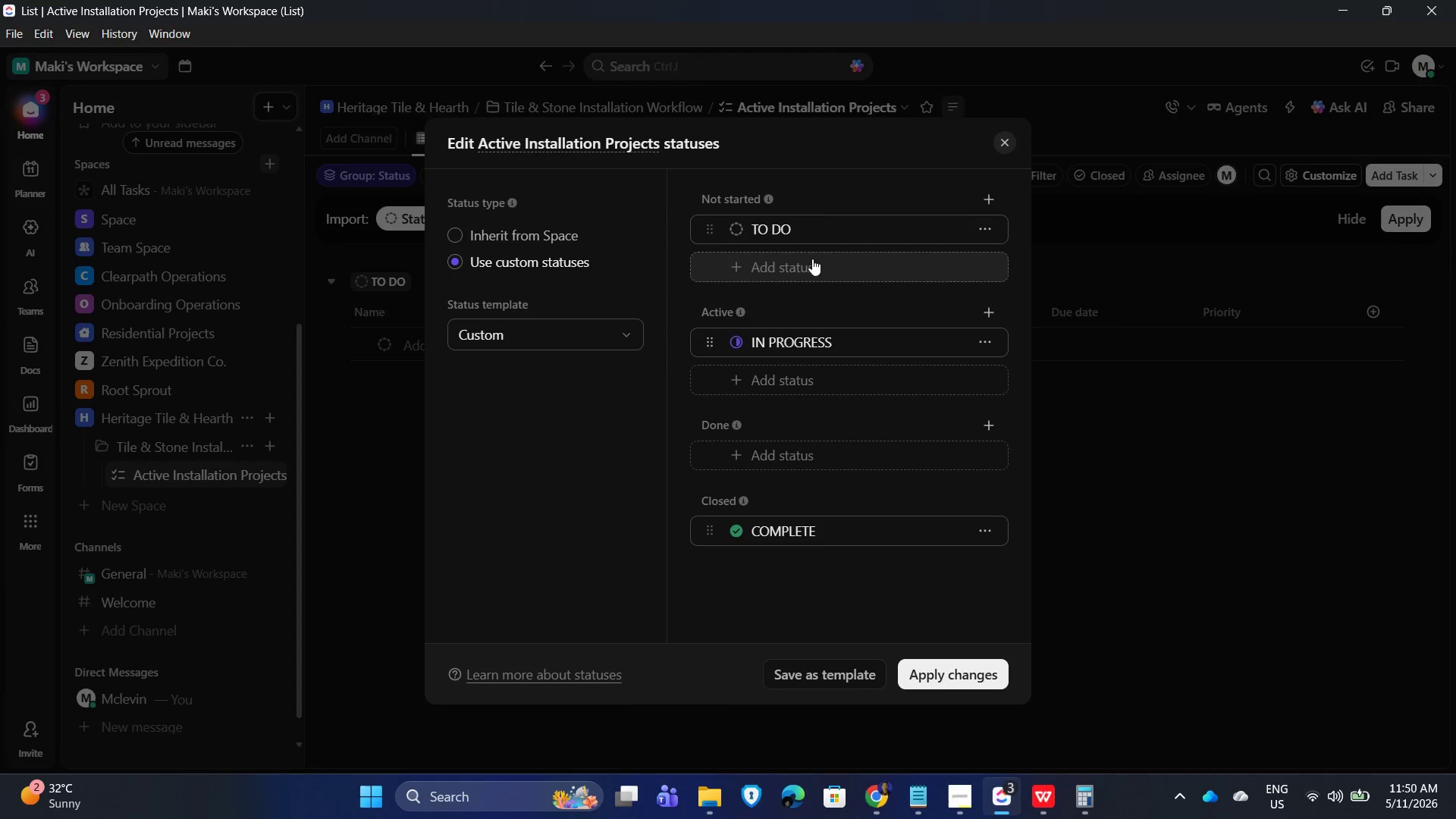 
key(Backspace)
key(Backspace)
key(Backspace)
key(Backspace)
key(Backspace)
key(Backspace)
type(Pending Prep)
 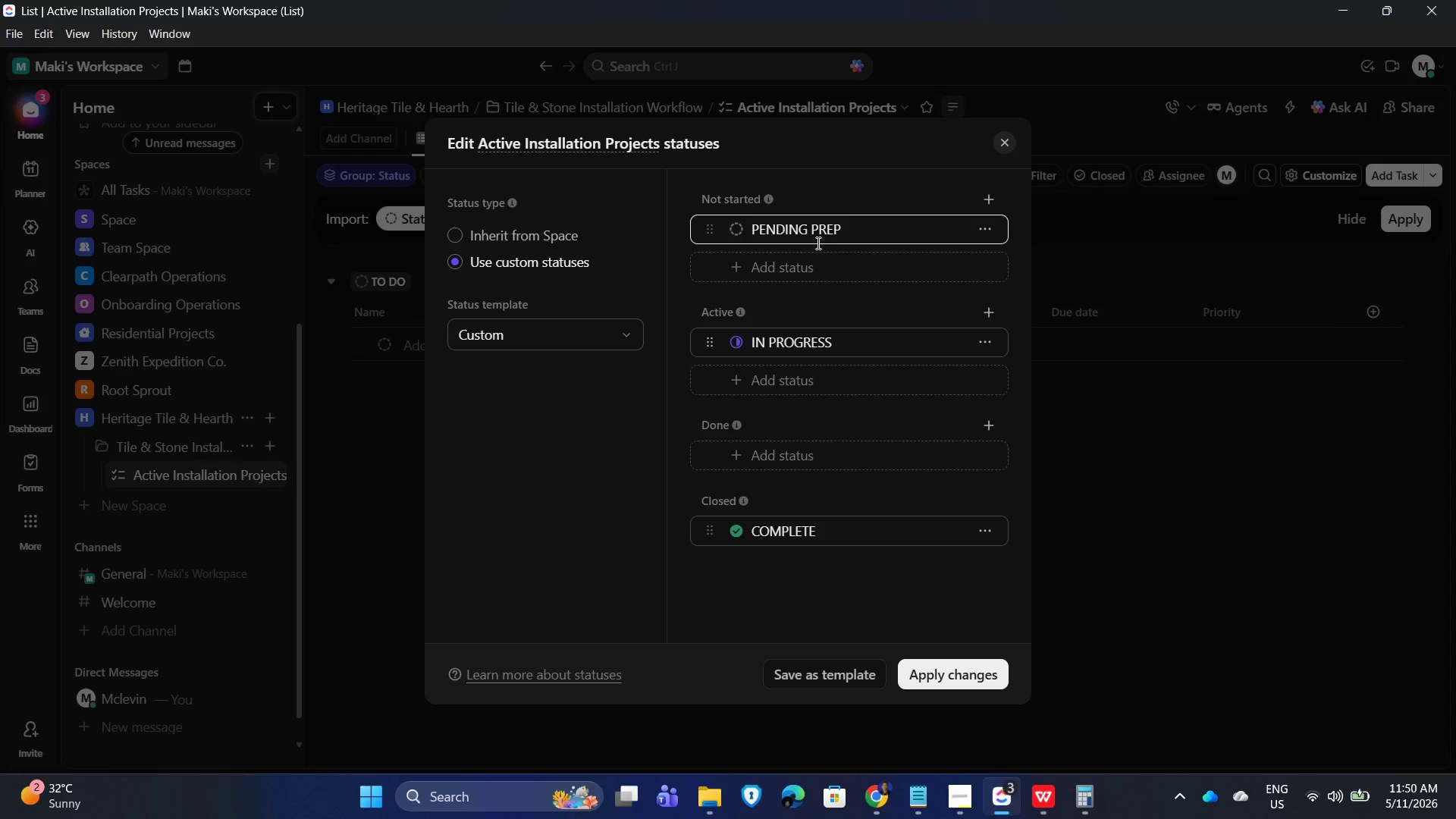 
key(Enter)
 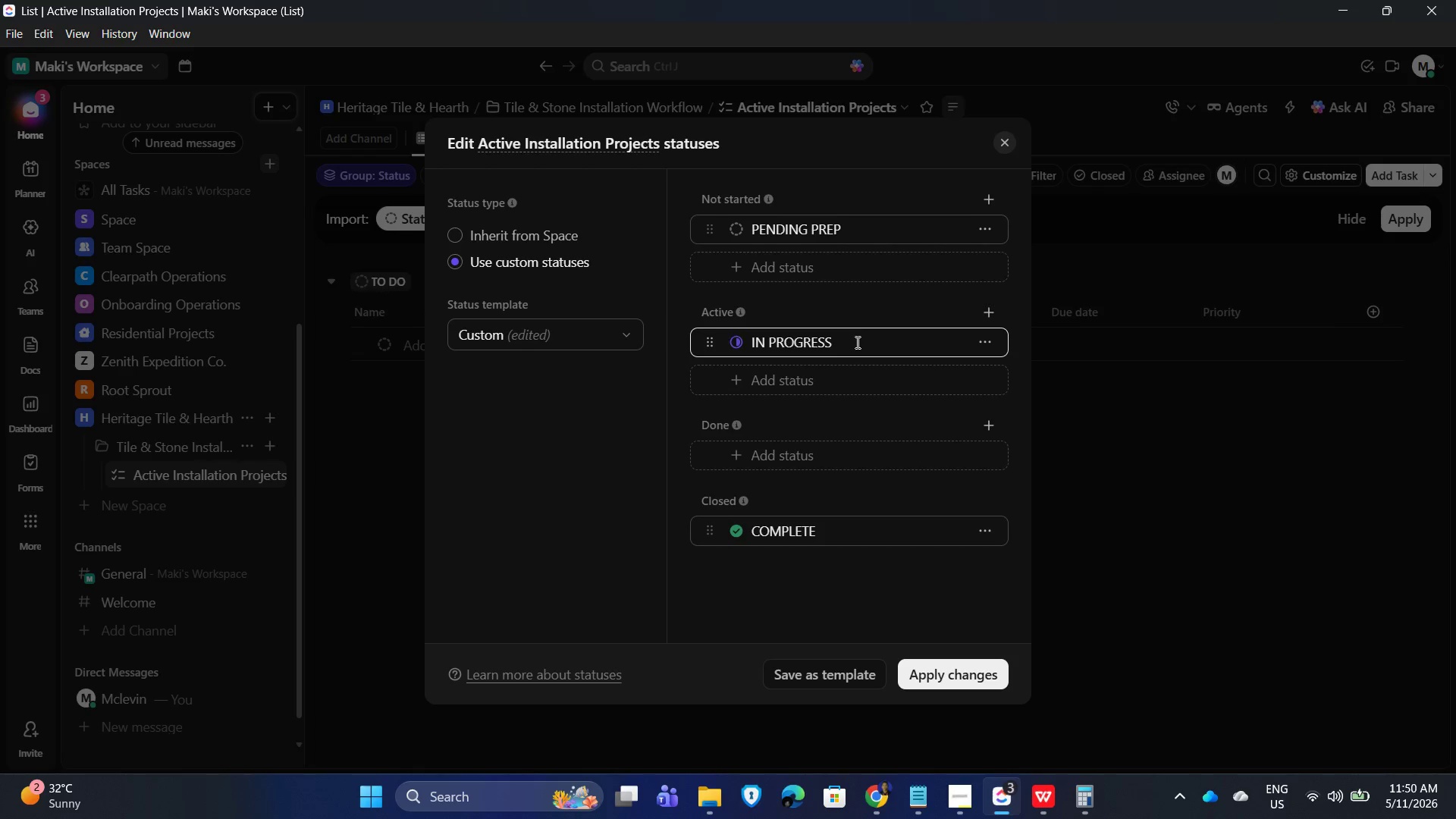 
hold_key(key=Backspace, duration=1.06)
 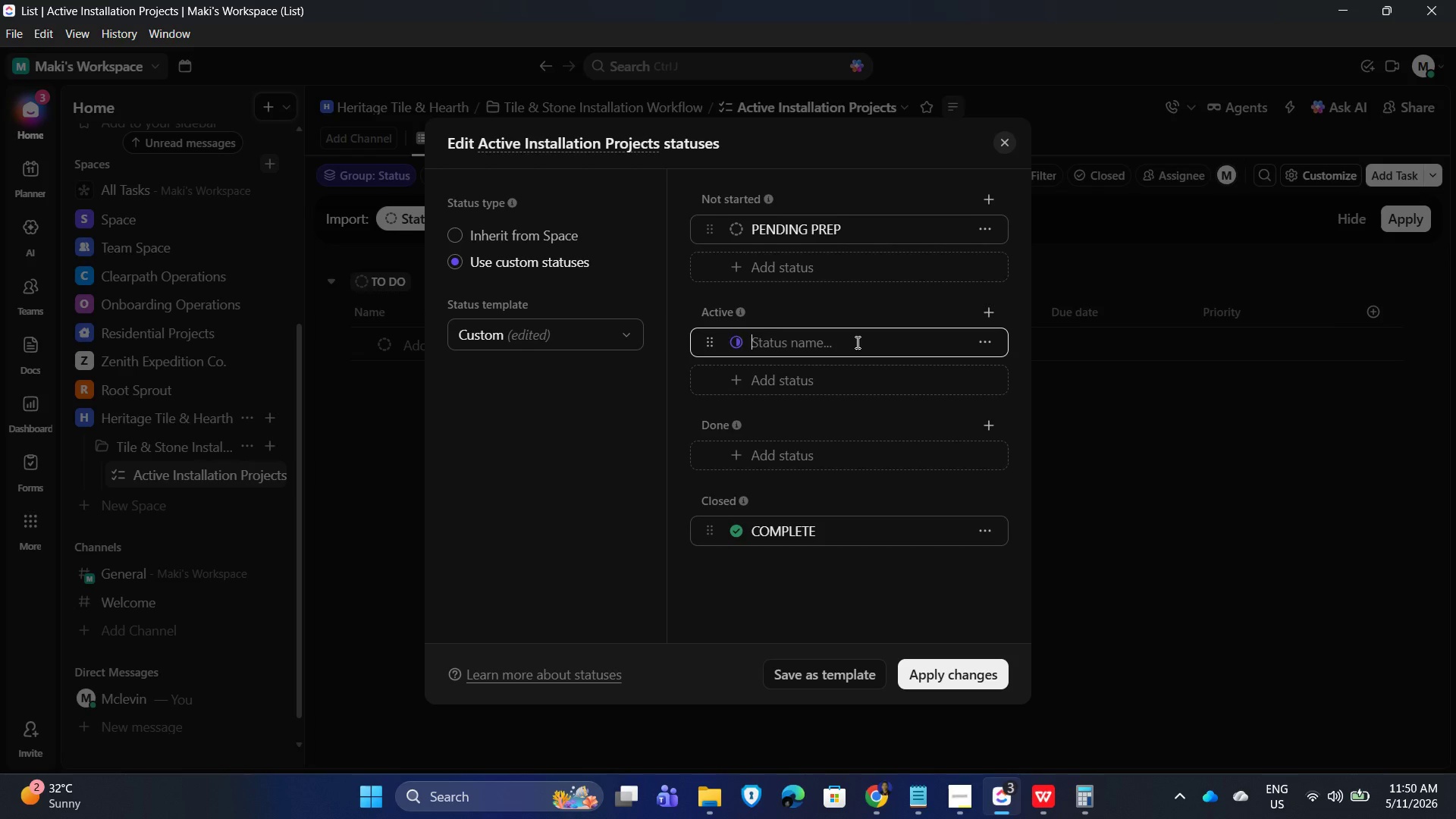 
type(Subfloor Red)
key(Backspace)
type(ady)
 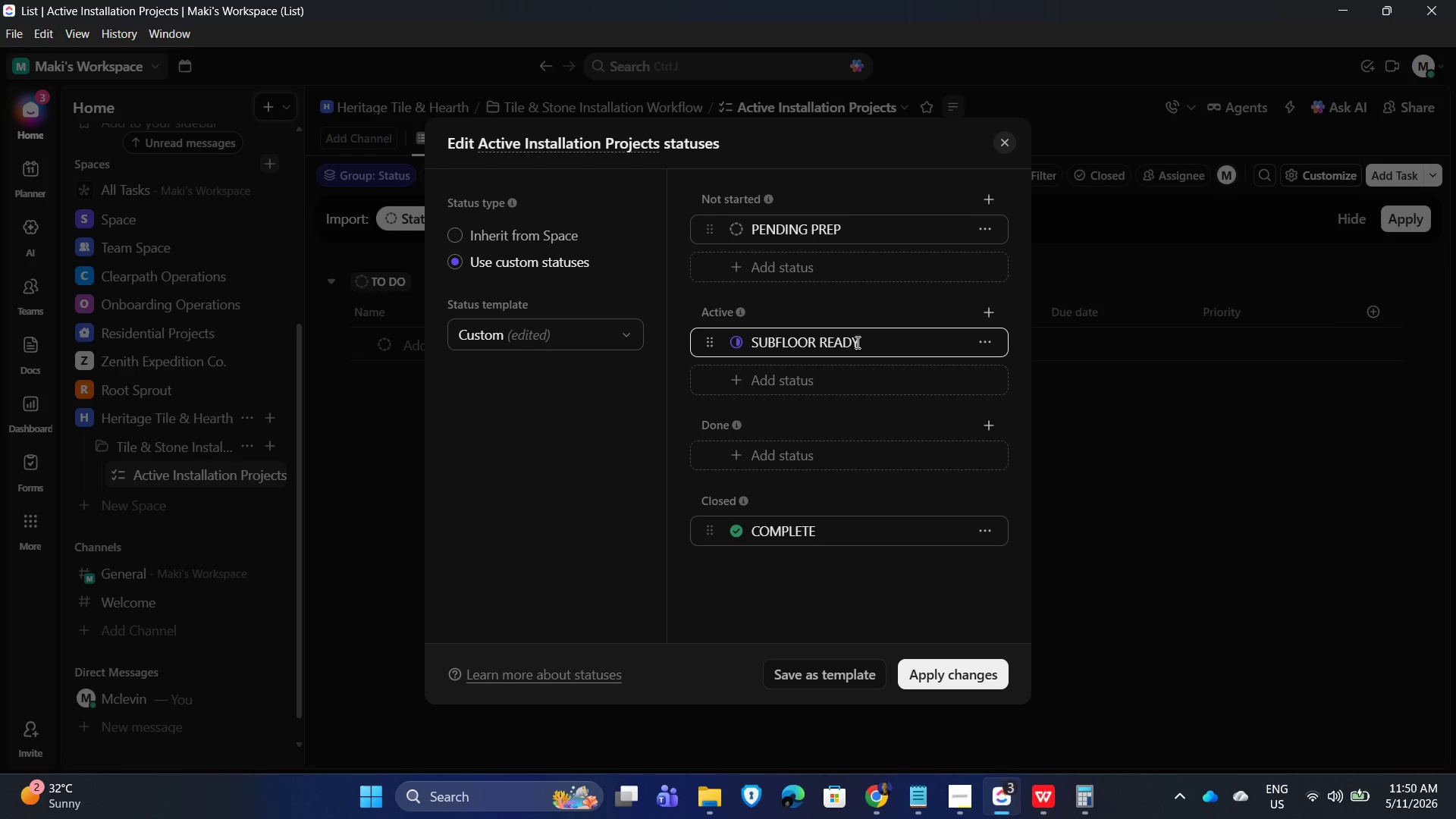 
key(Enter)
 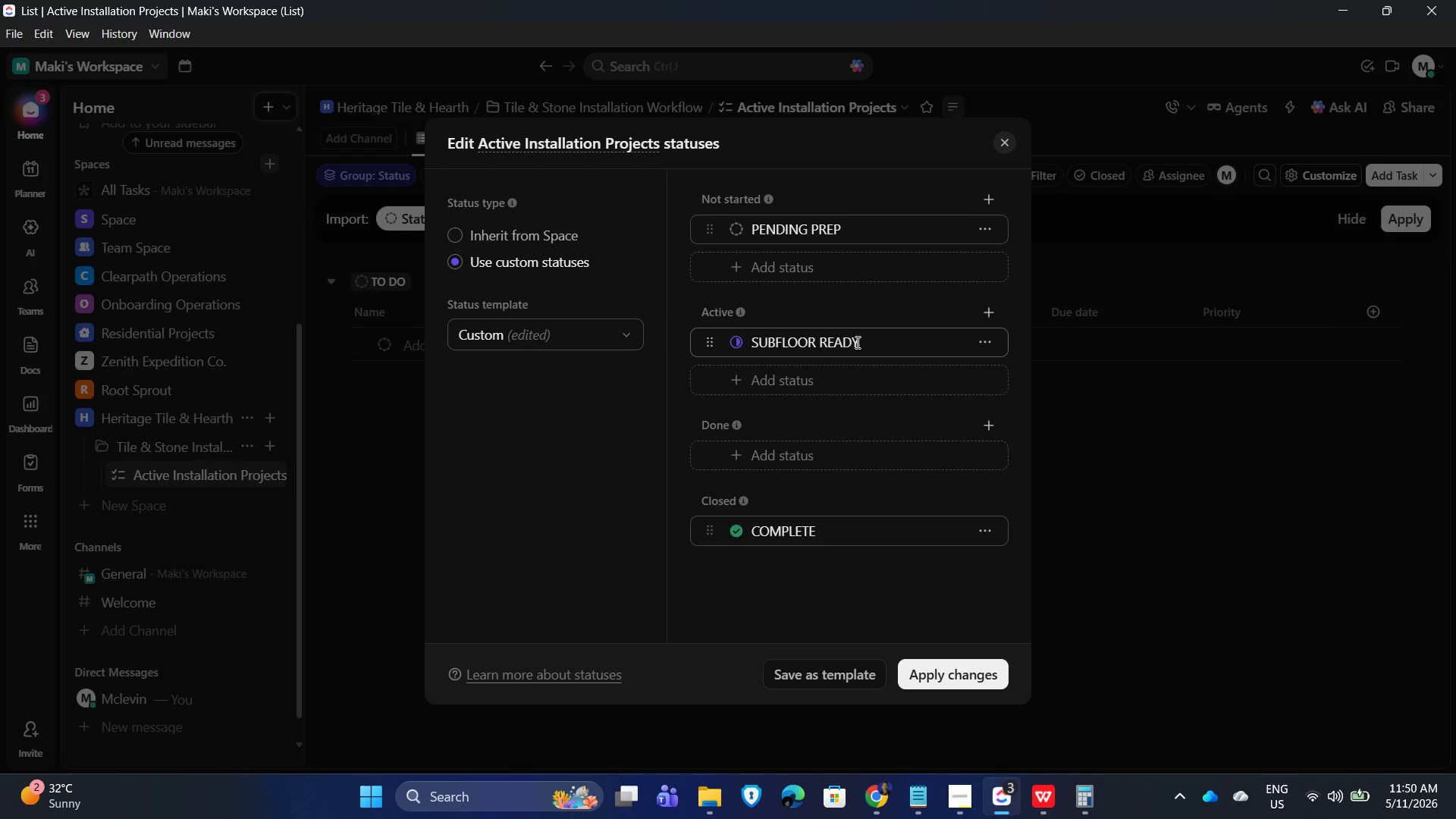 
wait(13.61)
 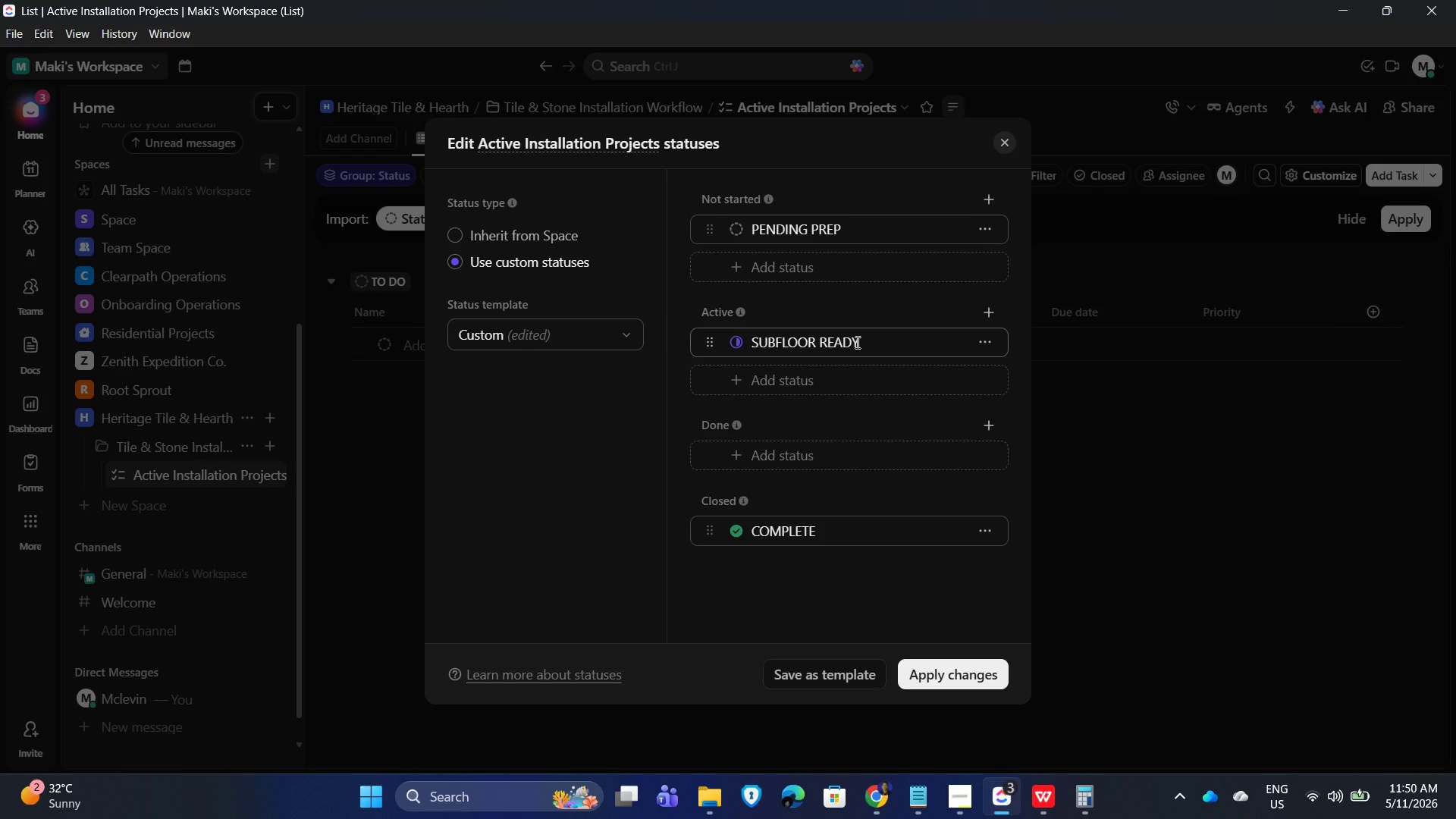 
type(Layout Approved)
 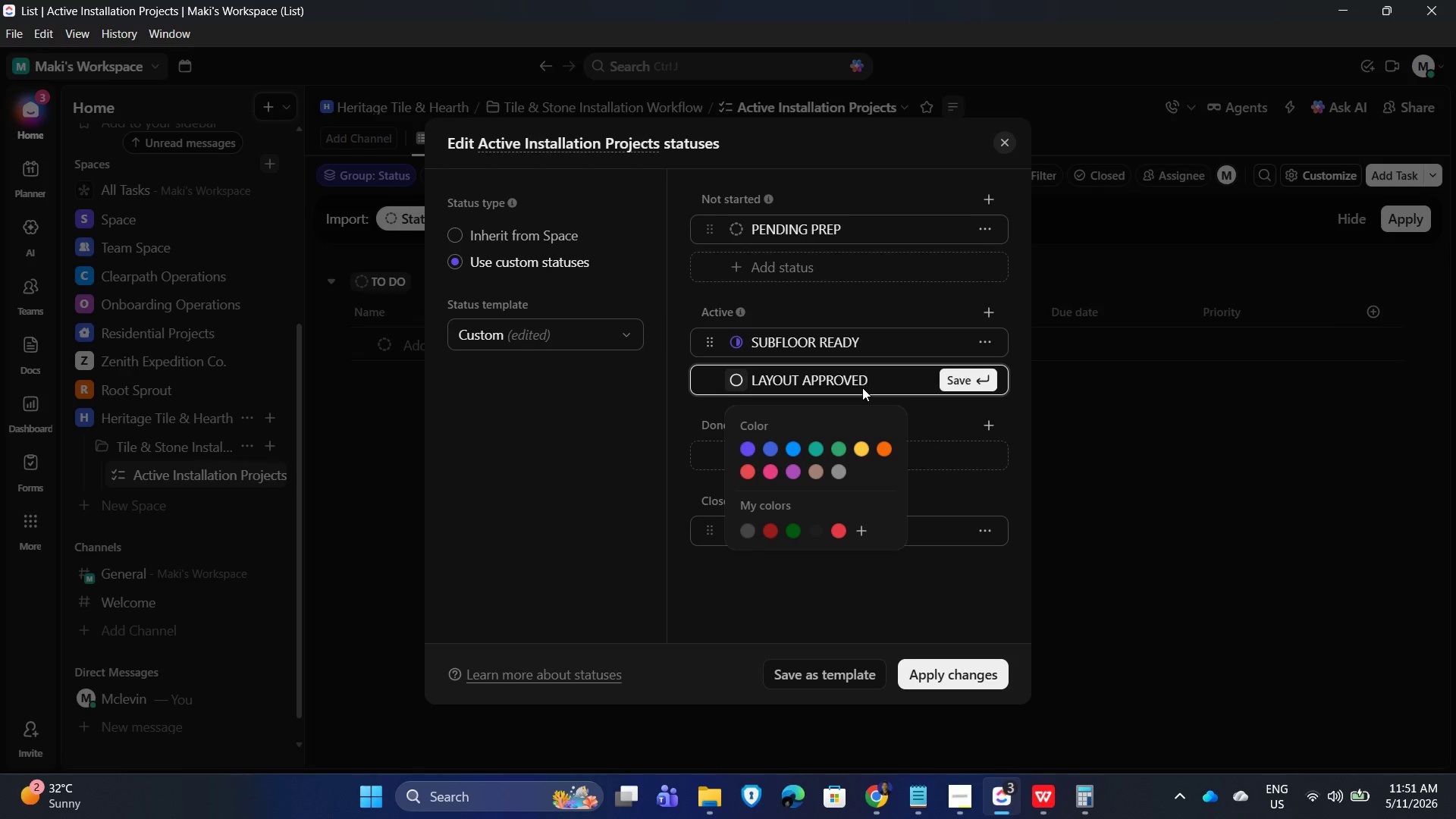 
key(Enter)
 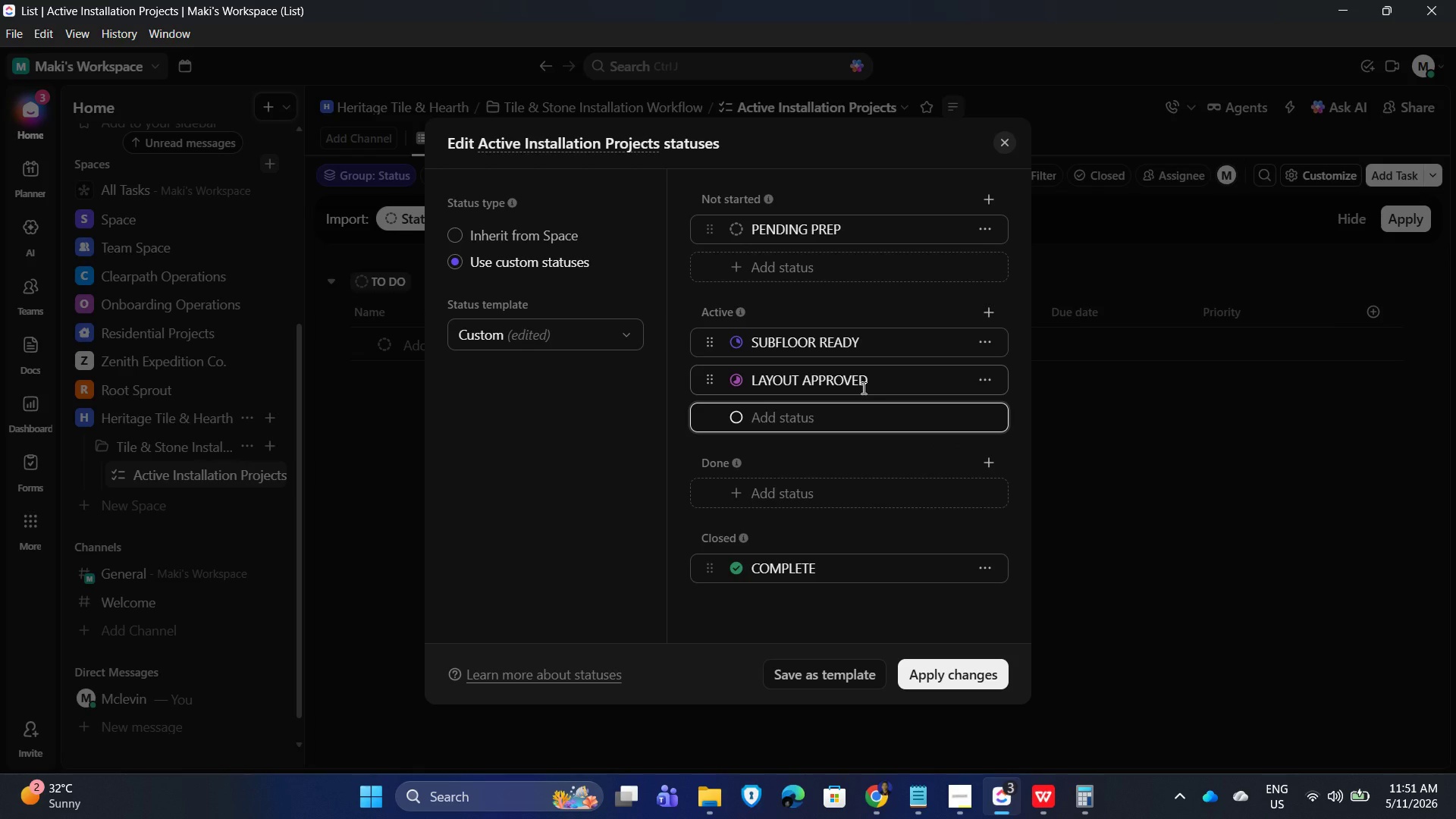 
type(Tile Settling)
 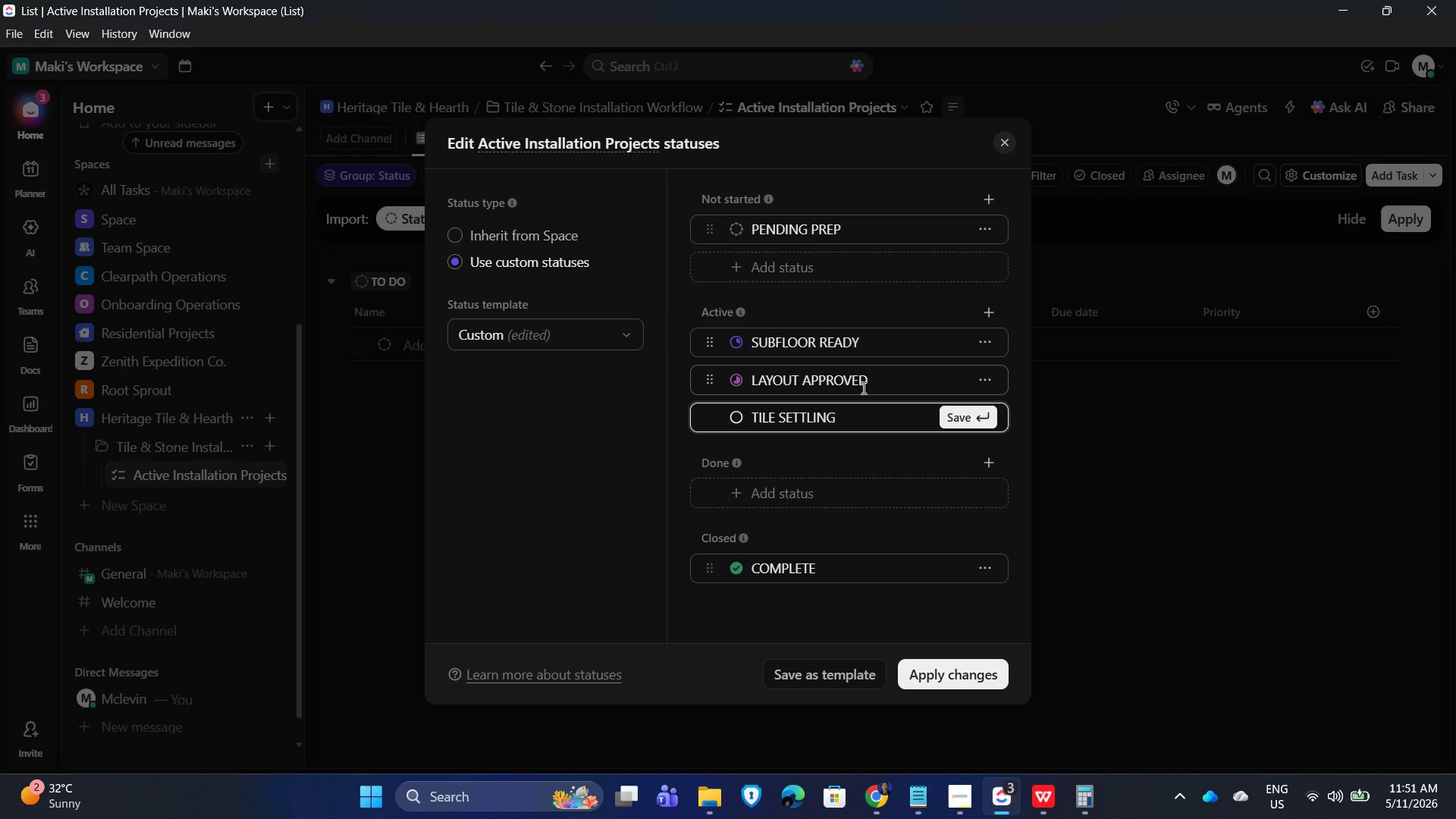 
key(Enter)
 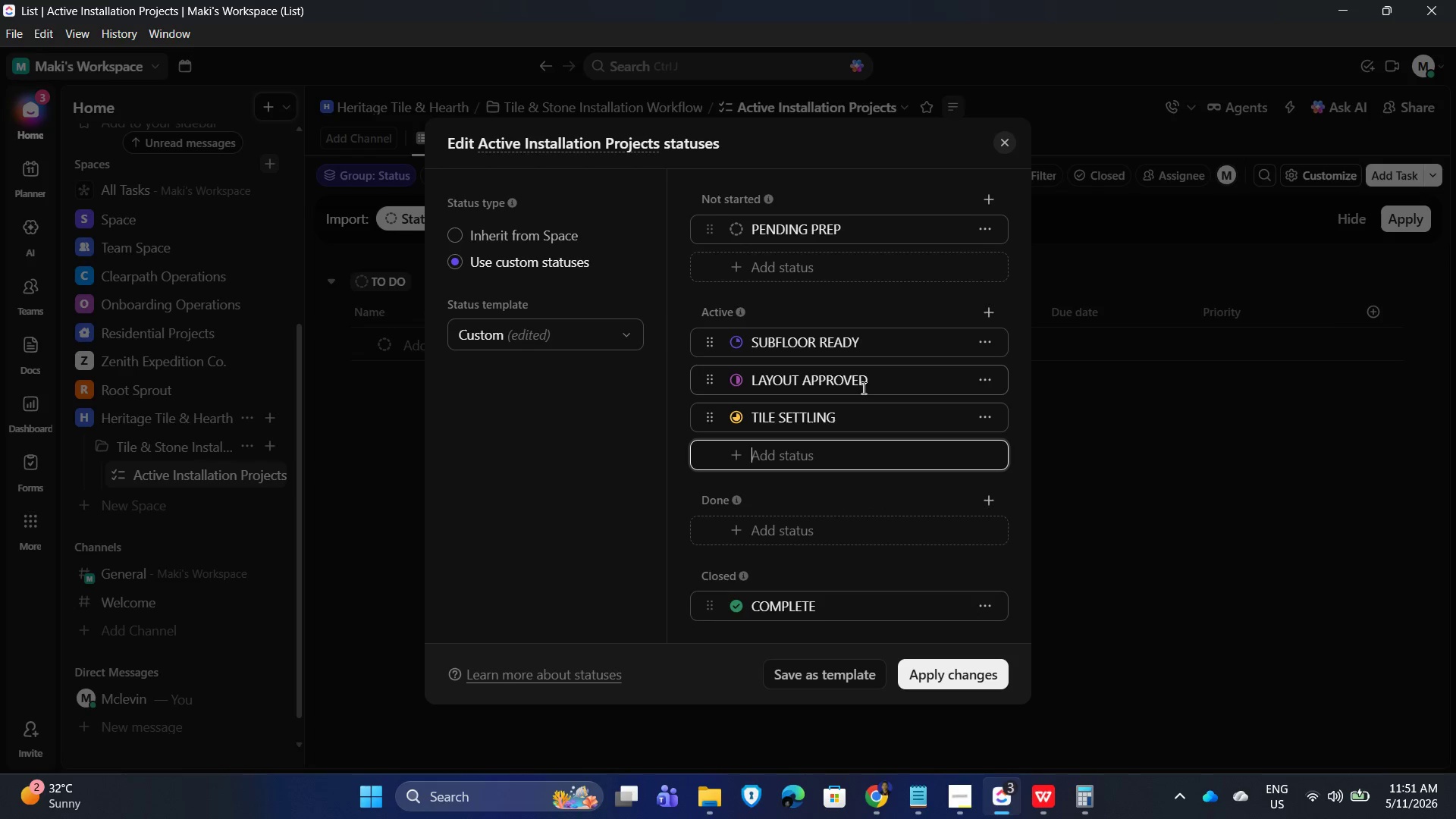 
type(Groud)
key(Backspace)
type(ting)
 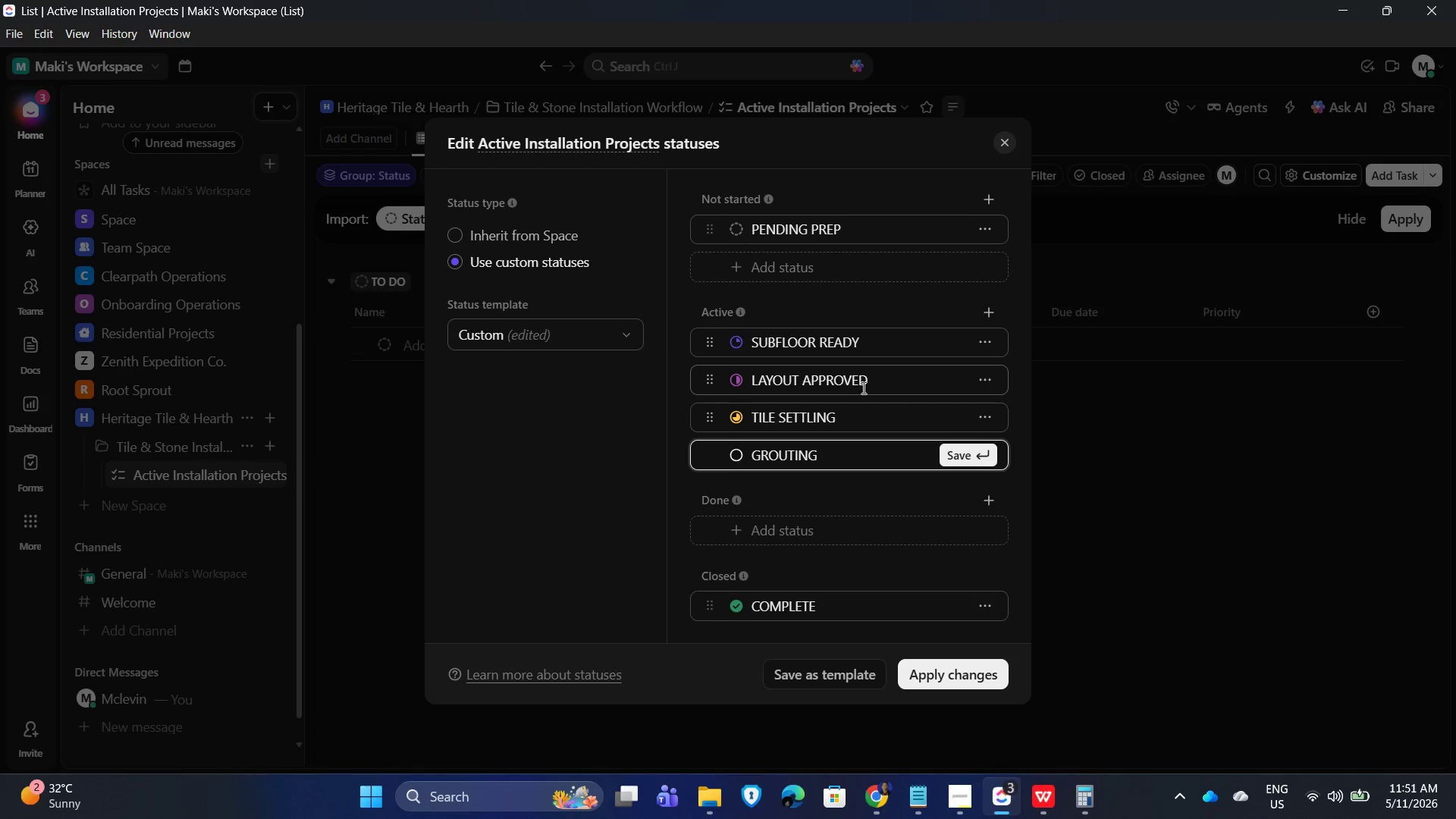 
key(Enter)
 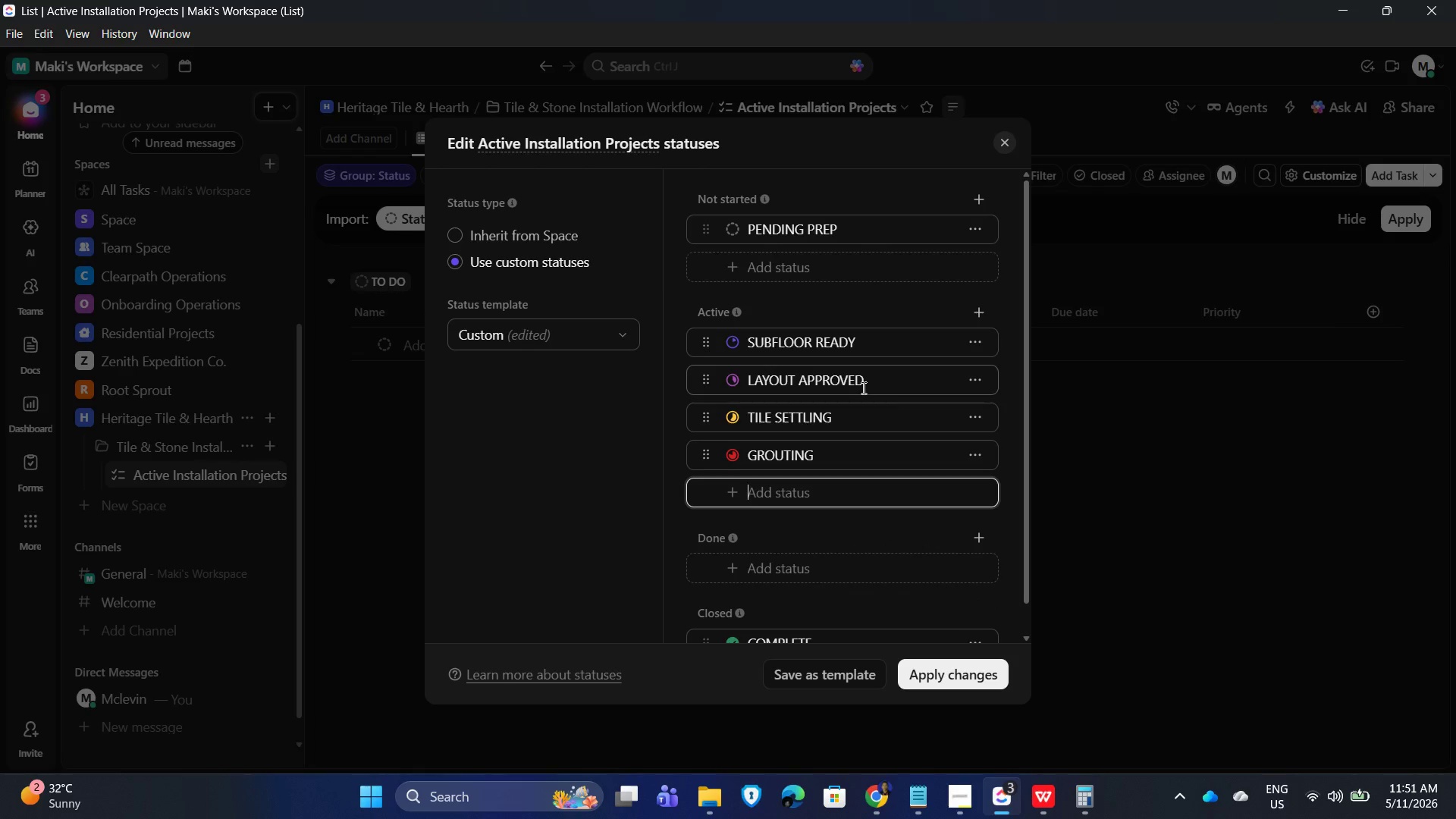 
scroll: coordinate [862, 388], scroll_direction: up, amount: 1.0
 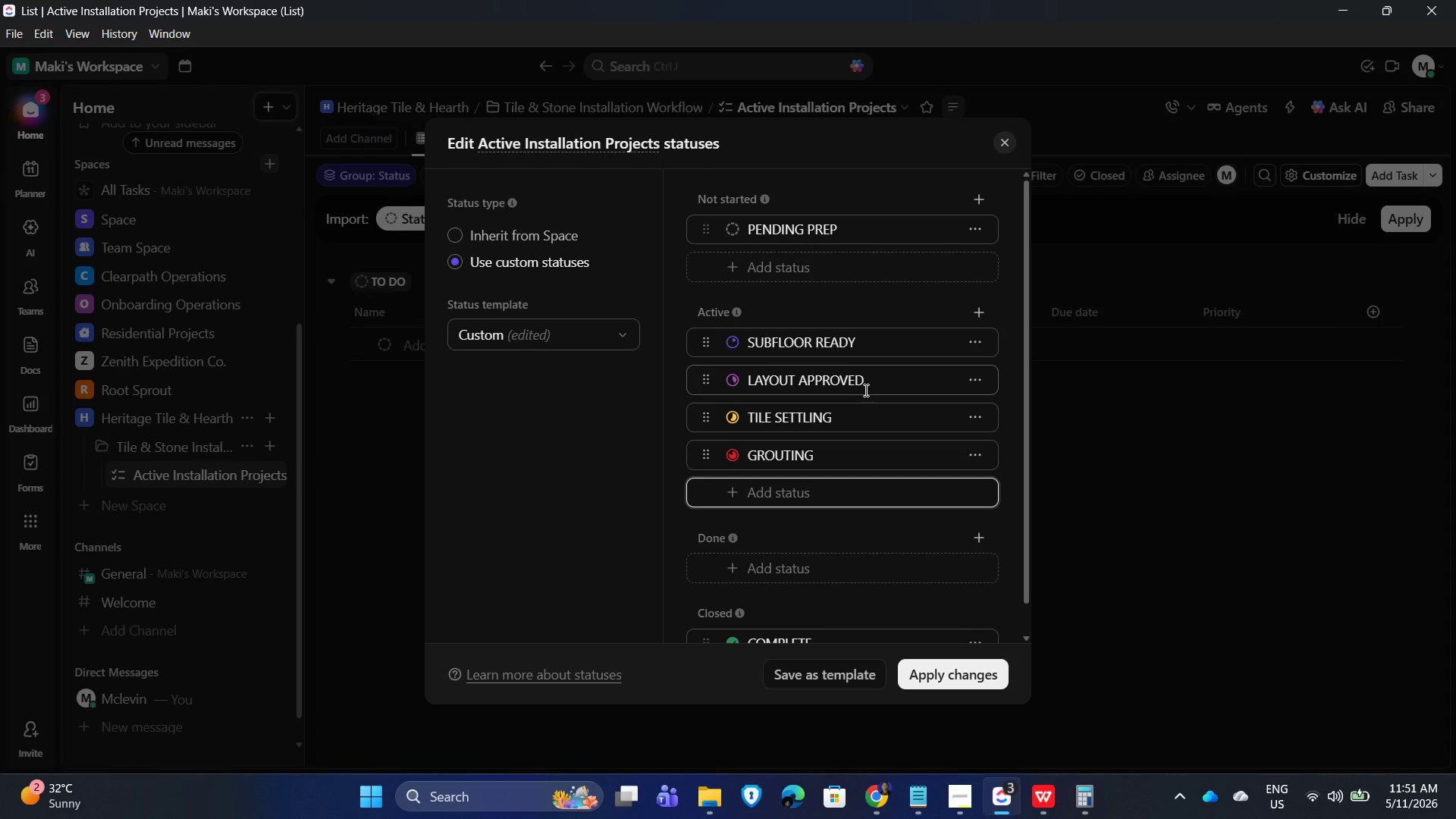 
scroll: coordinate [868, 476], scroll_direction: down, amount: 3.0
 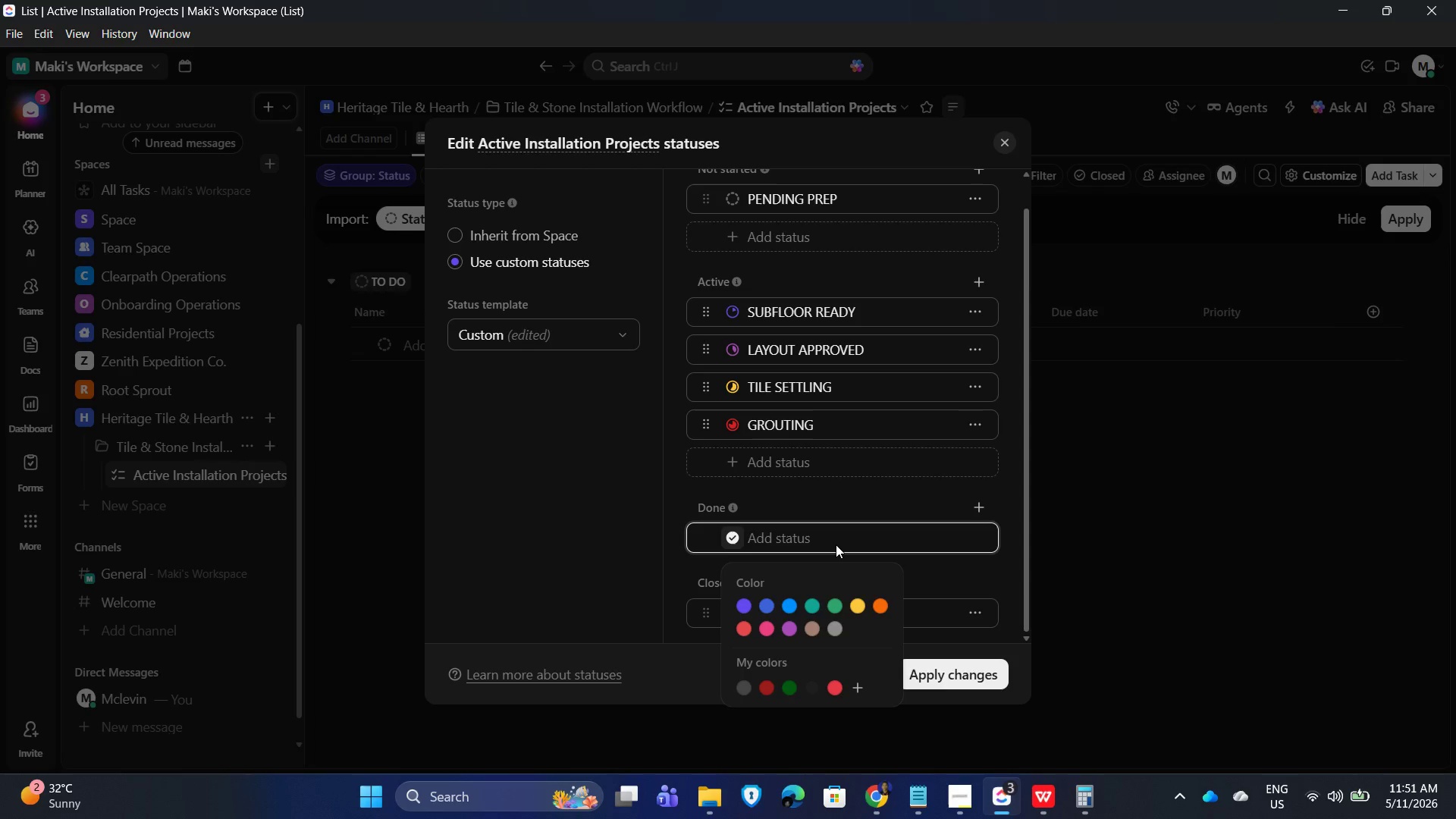 
wait(5.35)
 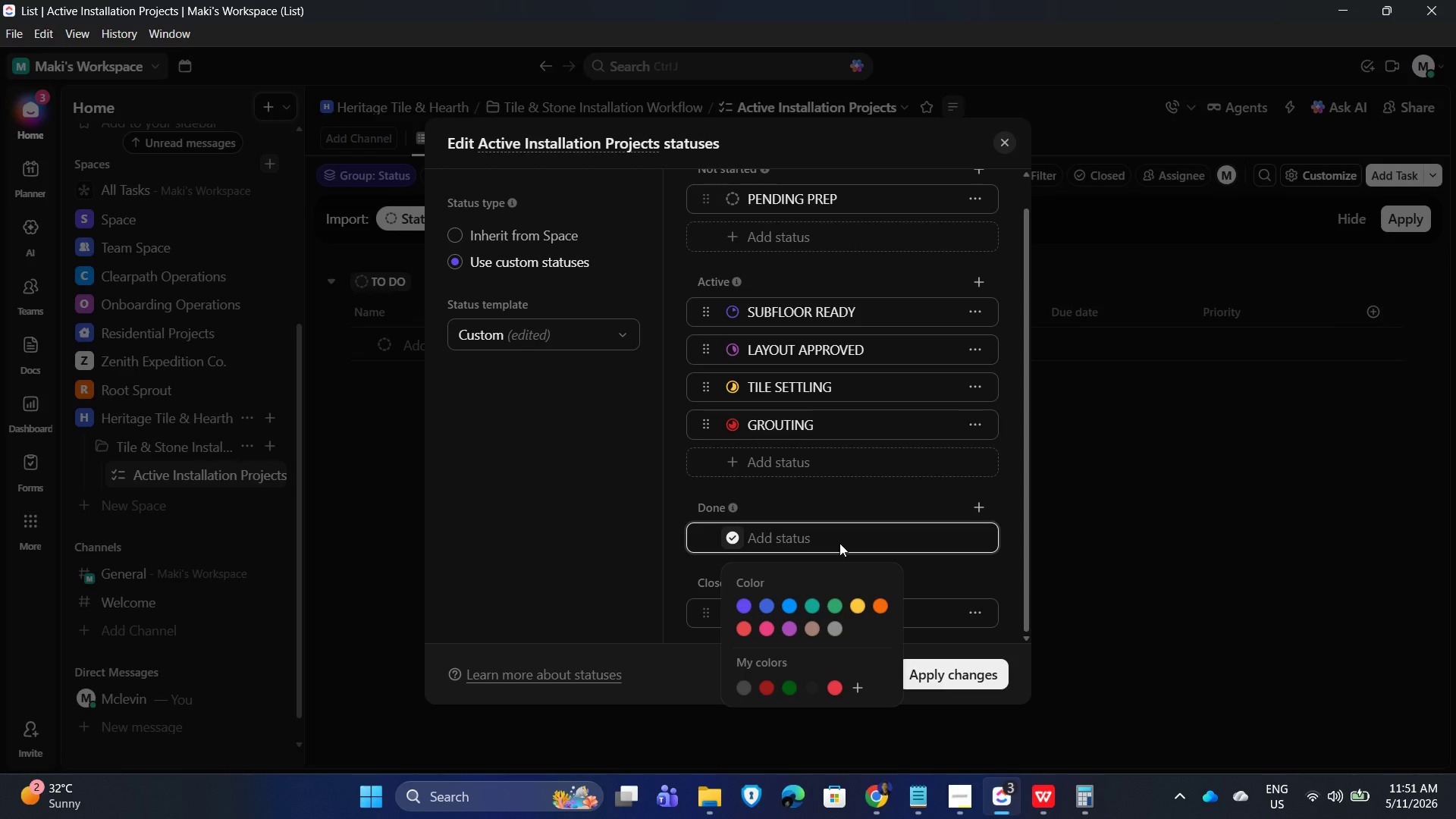 
type(final seal/)
key(Backspace)
 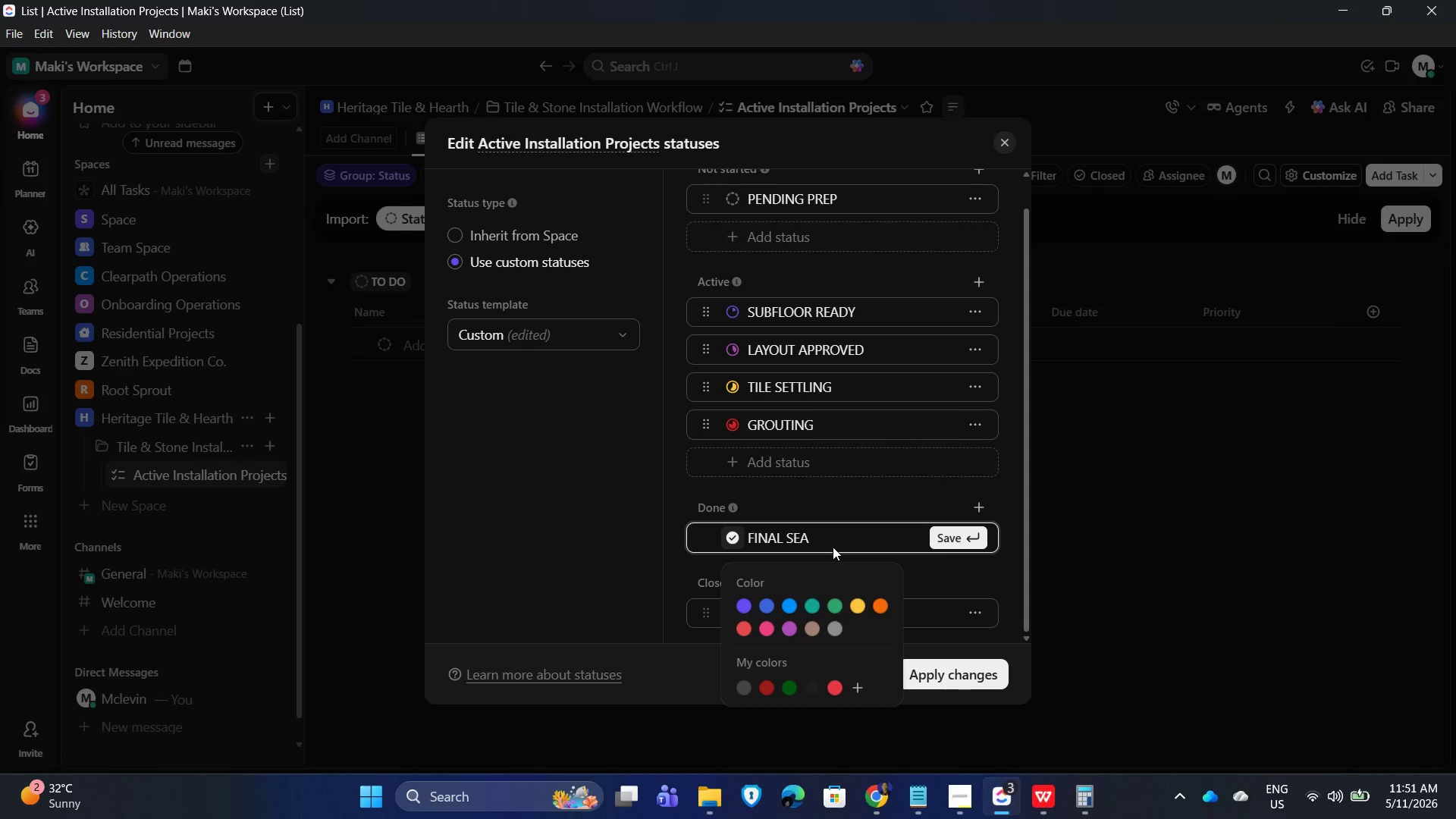 
hold_key(key=Backspace, duration=0.88)
 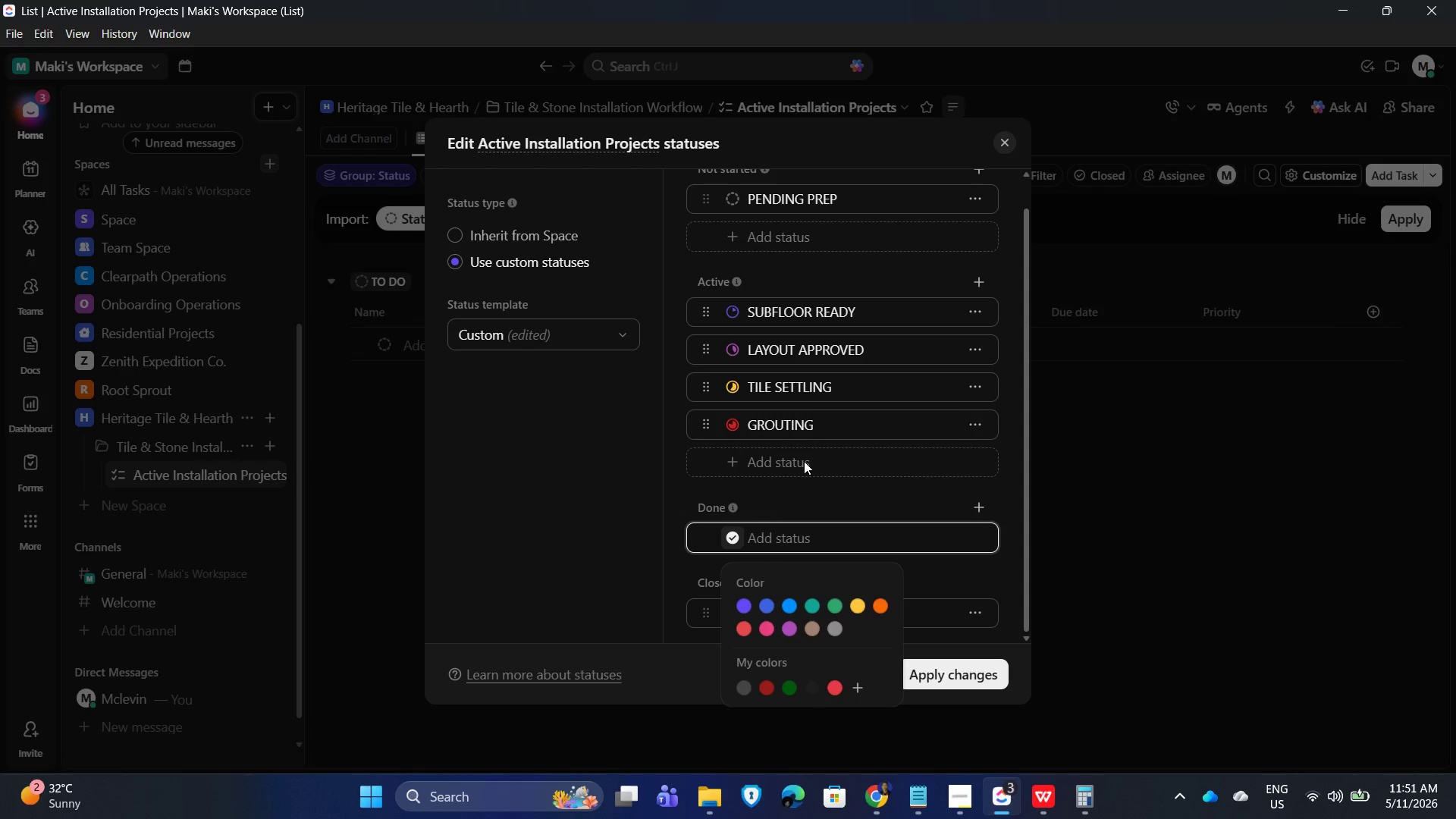 
double_click([811, 460])
 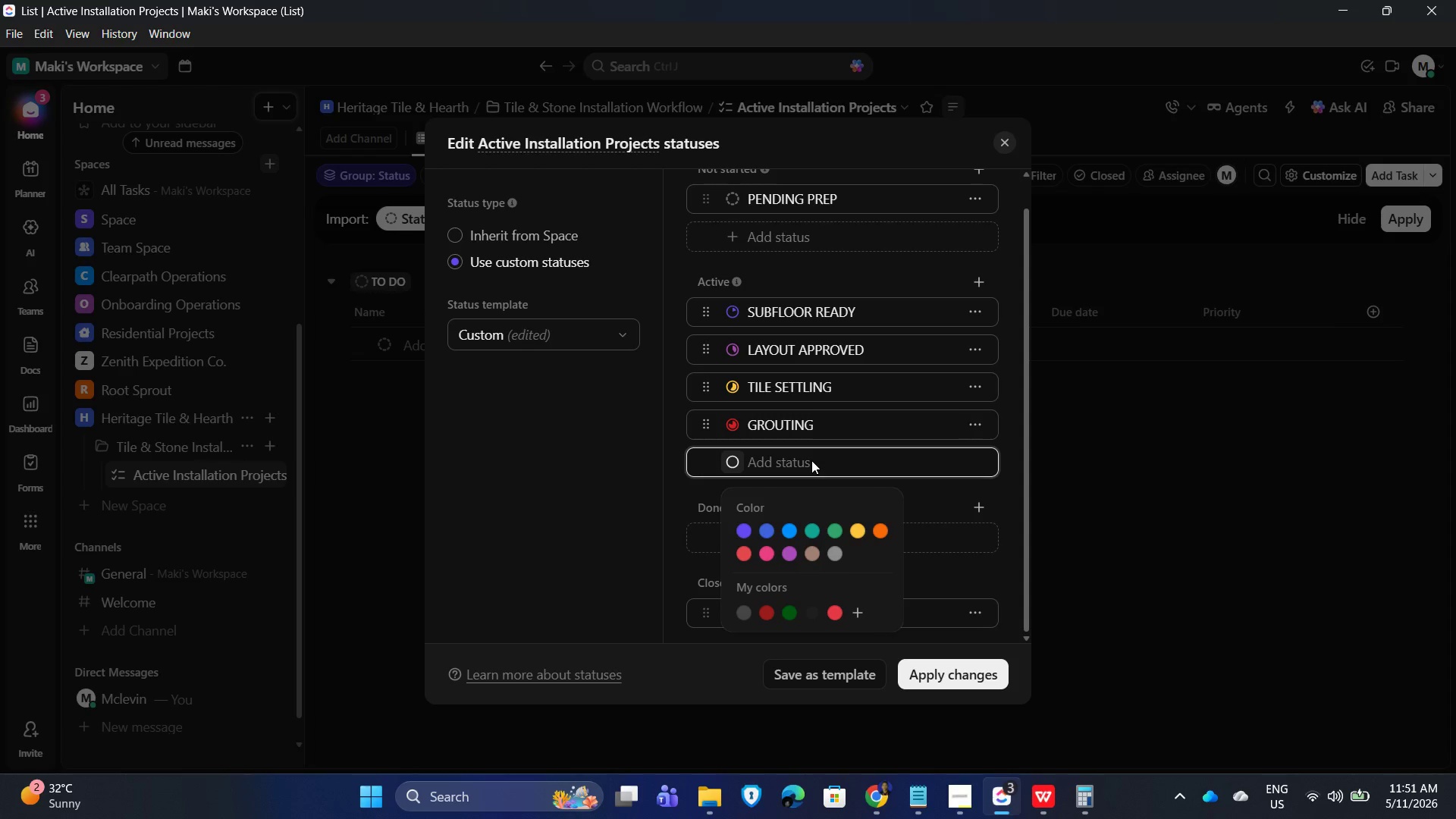 
type(final seal/)
key(Backspace)
key(Backspace)
key(Backspace)
key(Backspace)
key(Backspace)
key(Backspace)
type( seal punck list)
 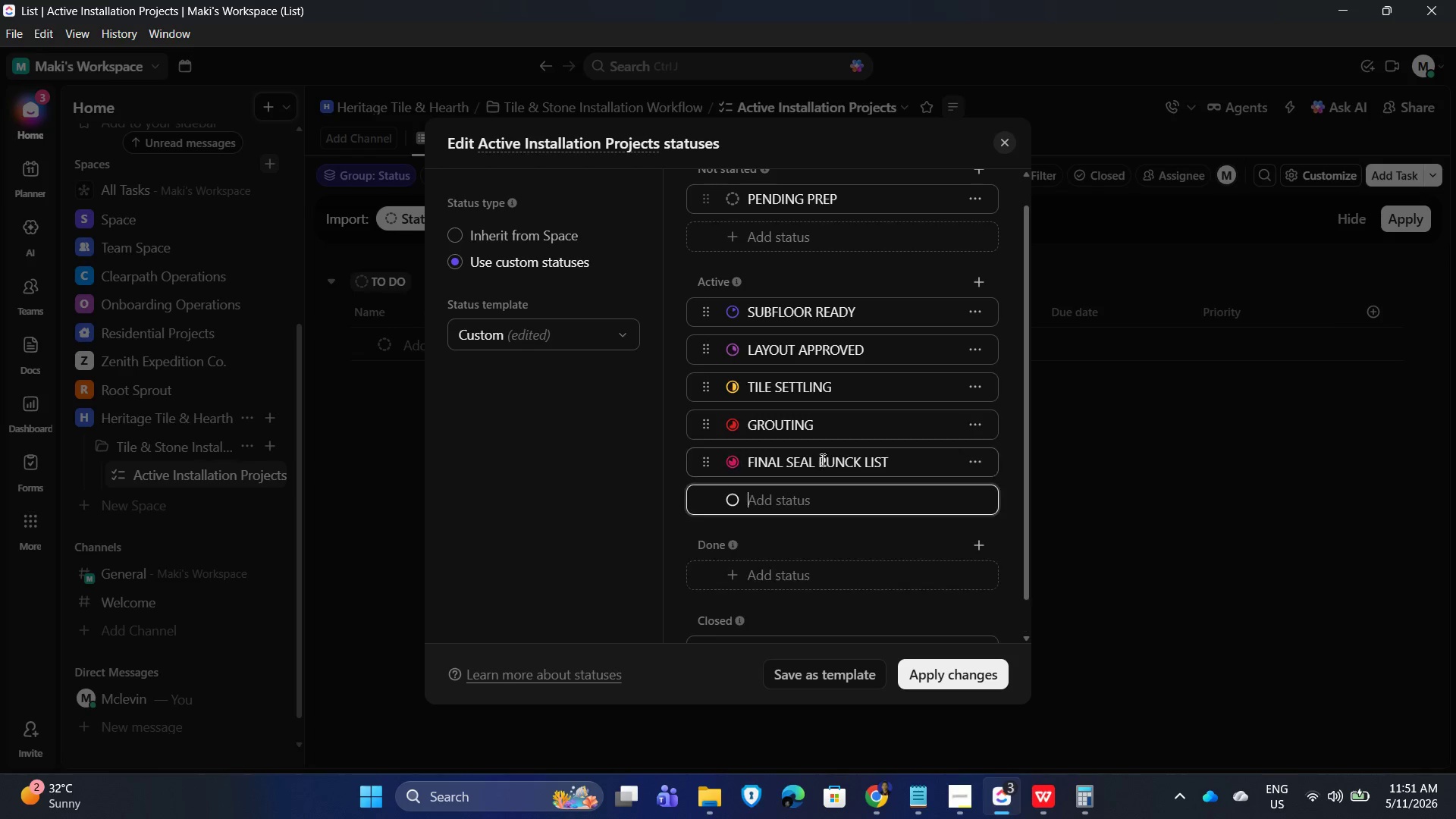 
double_click([821, 460])
 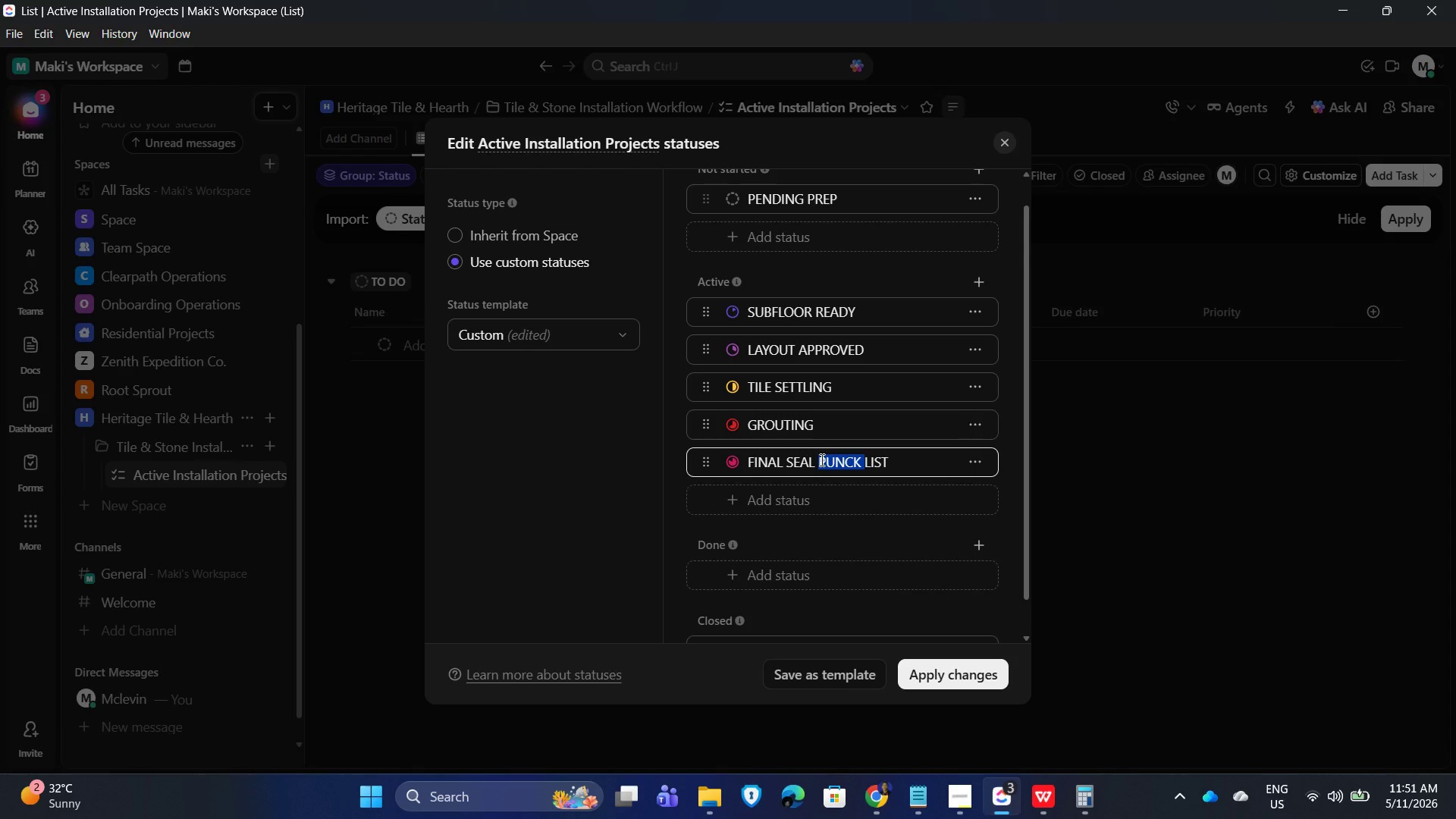 
key(ArrowLeft)
 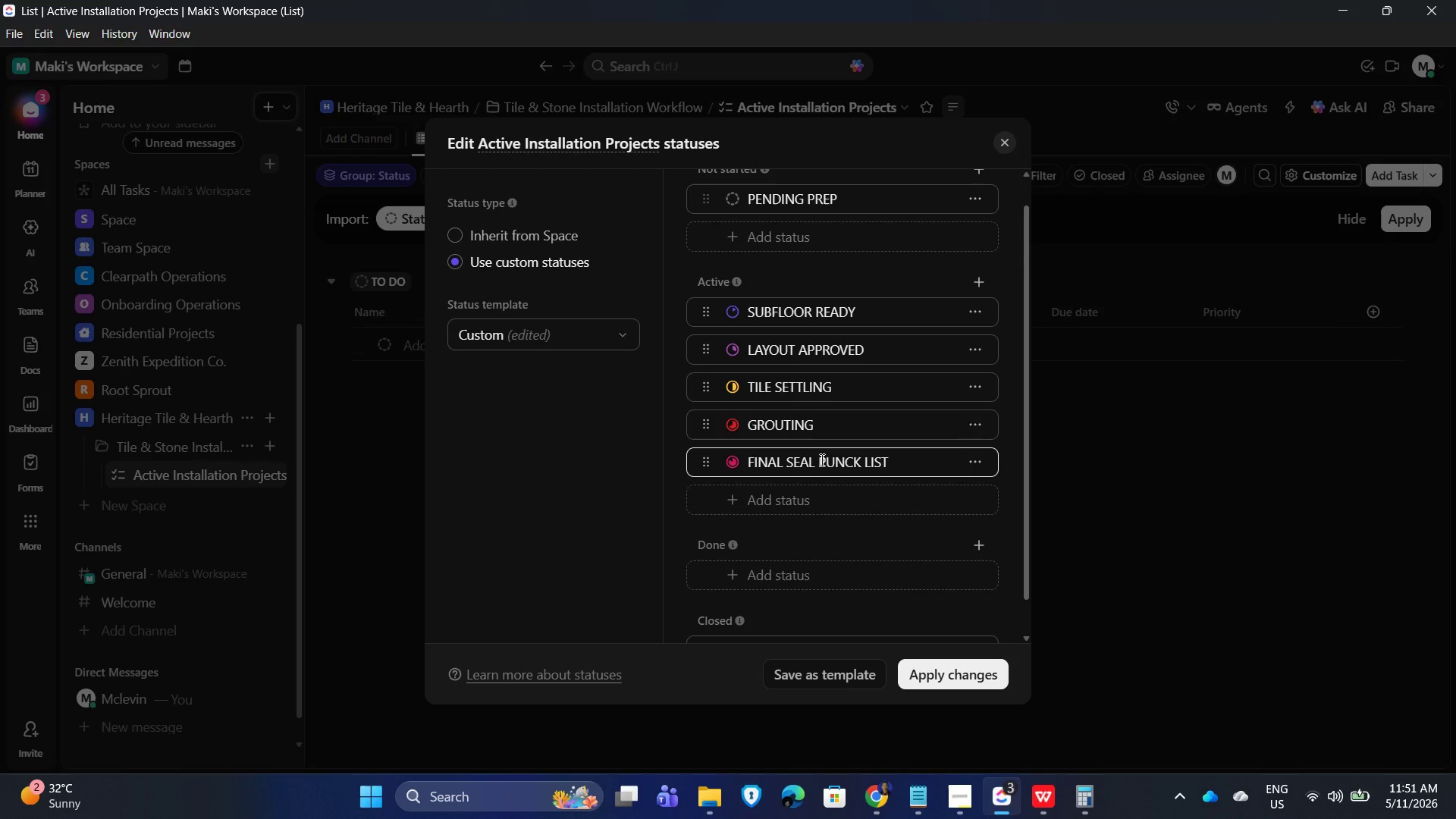 
key(Backspace)
 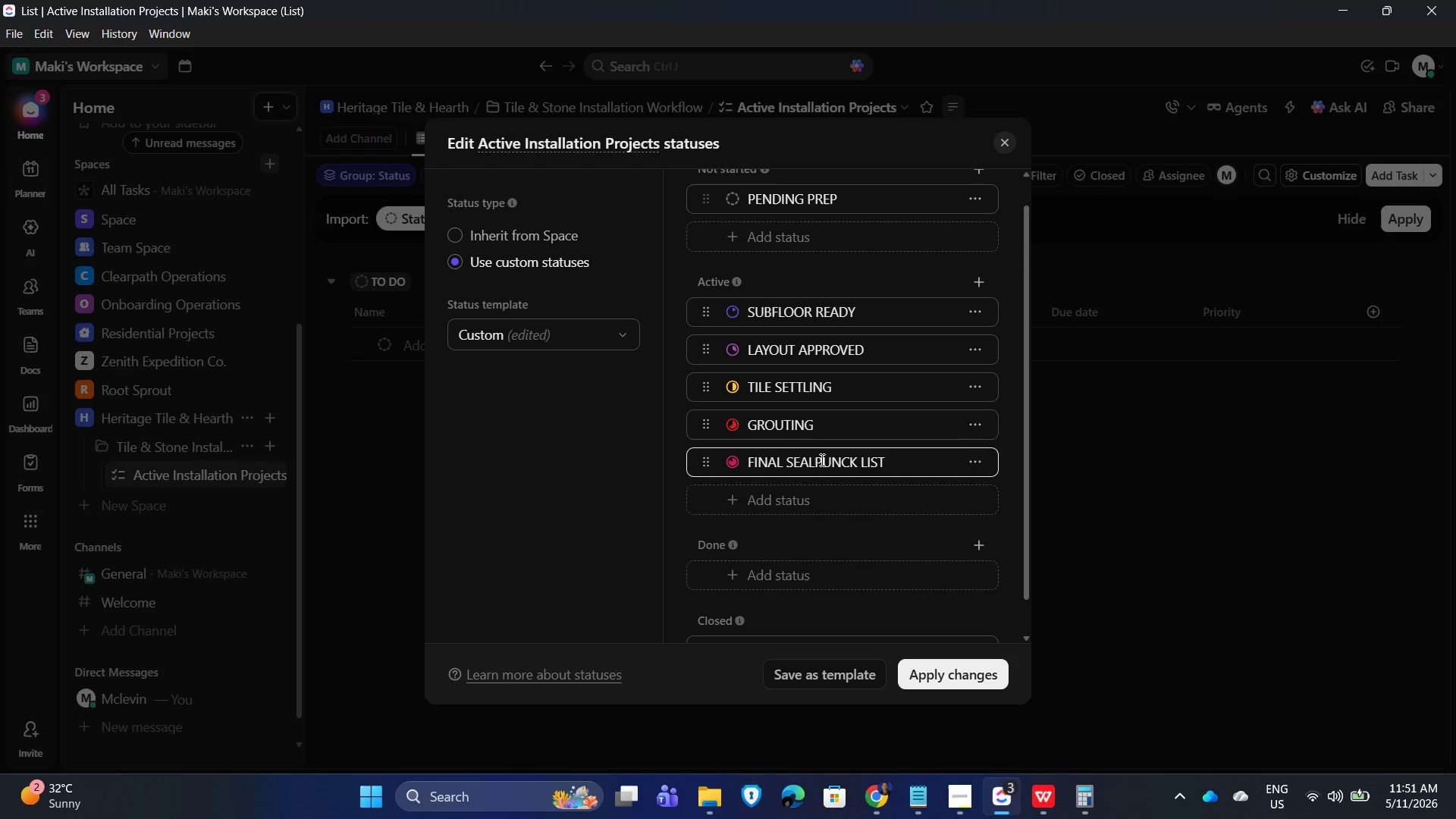 
key(Shift+Slash)
 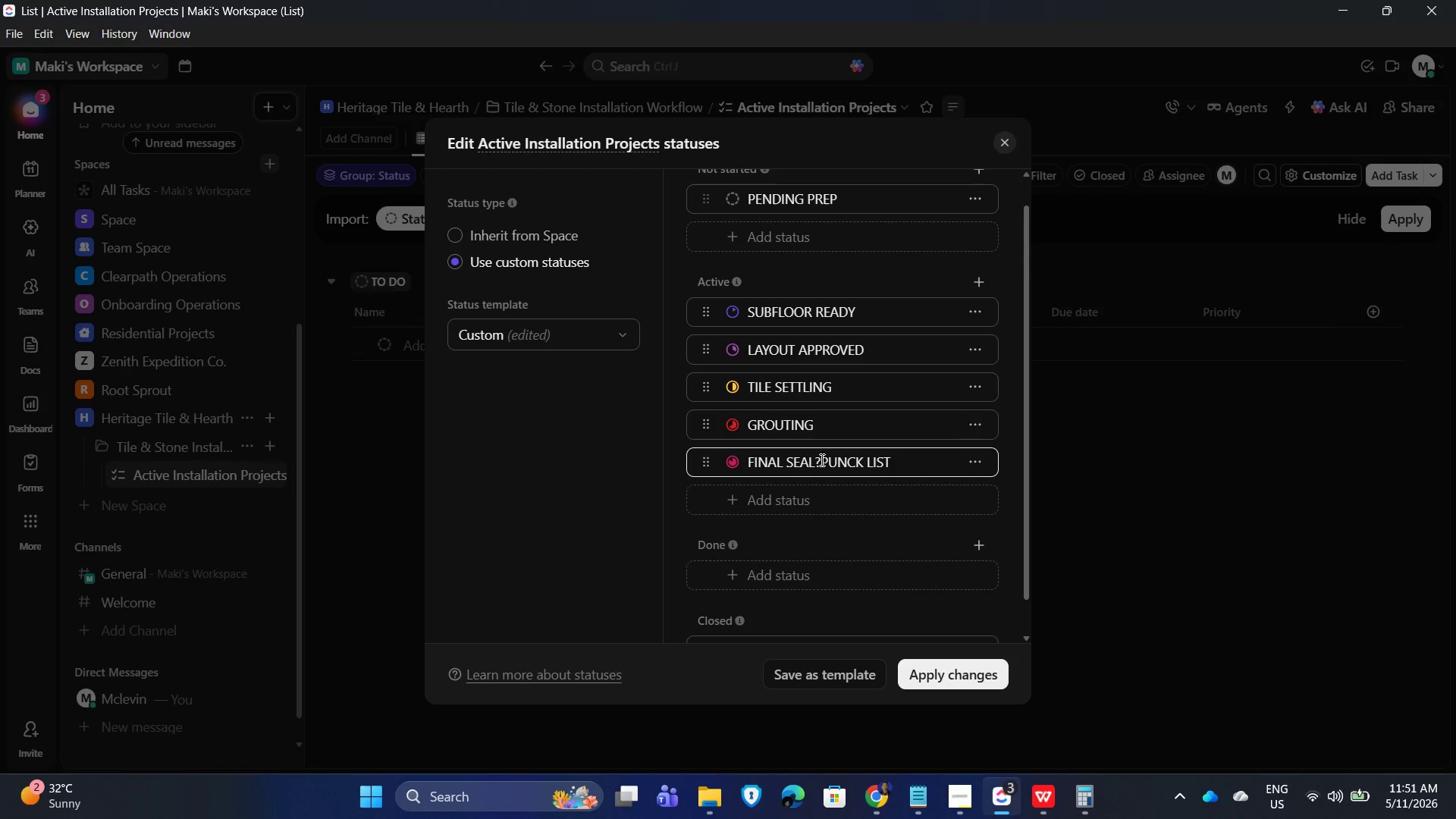 
key(Backspace)
 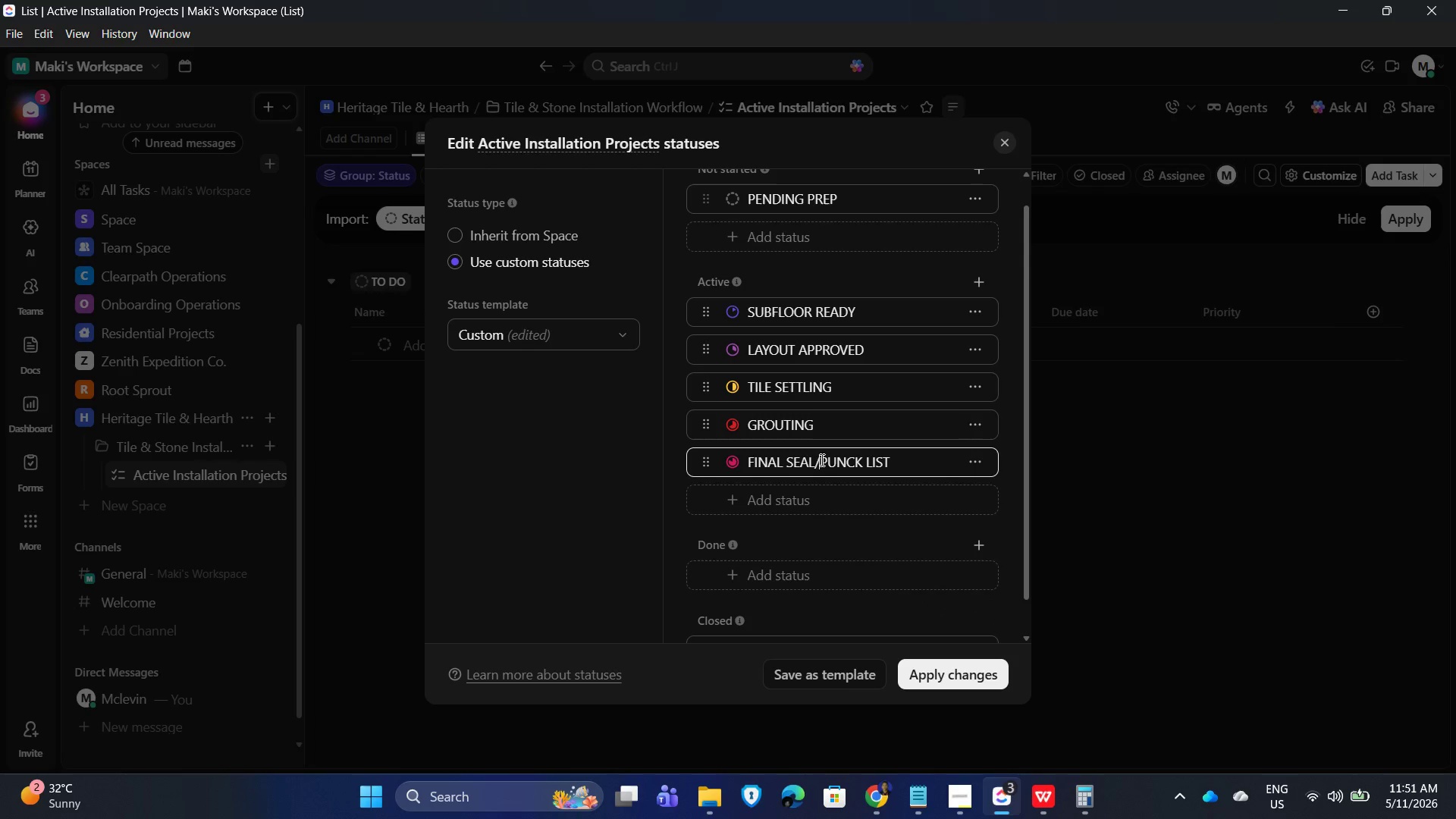 
key(Slash)
 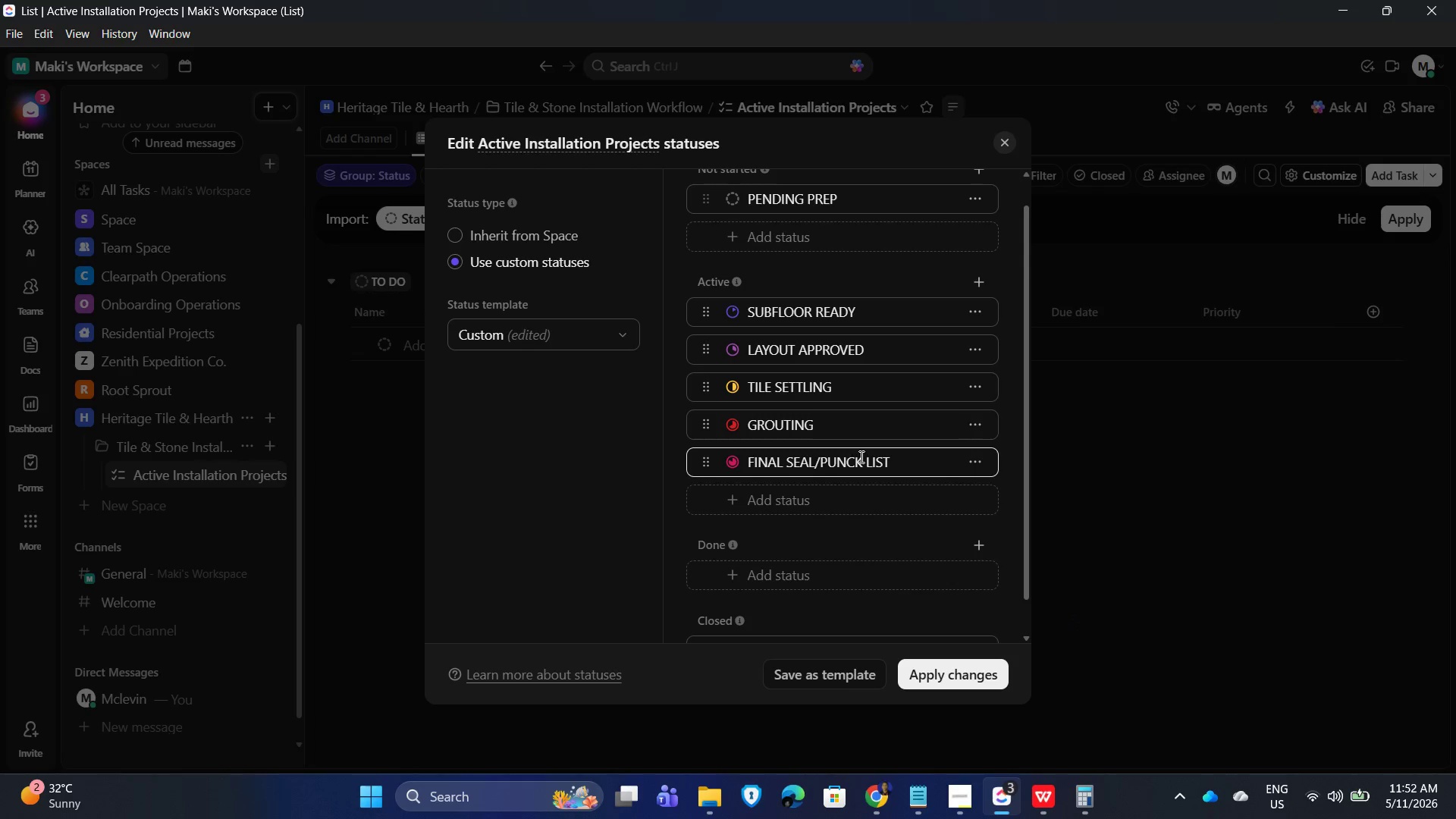 
key(Backspace)
 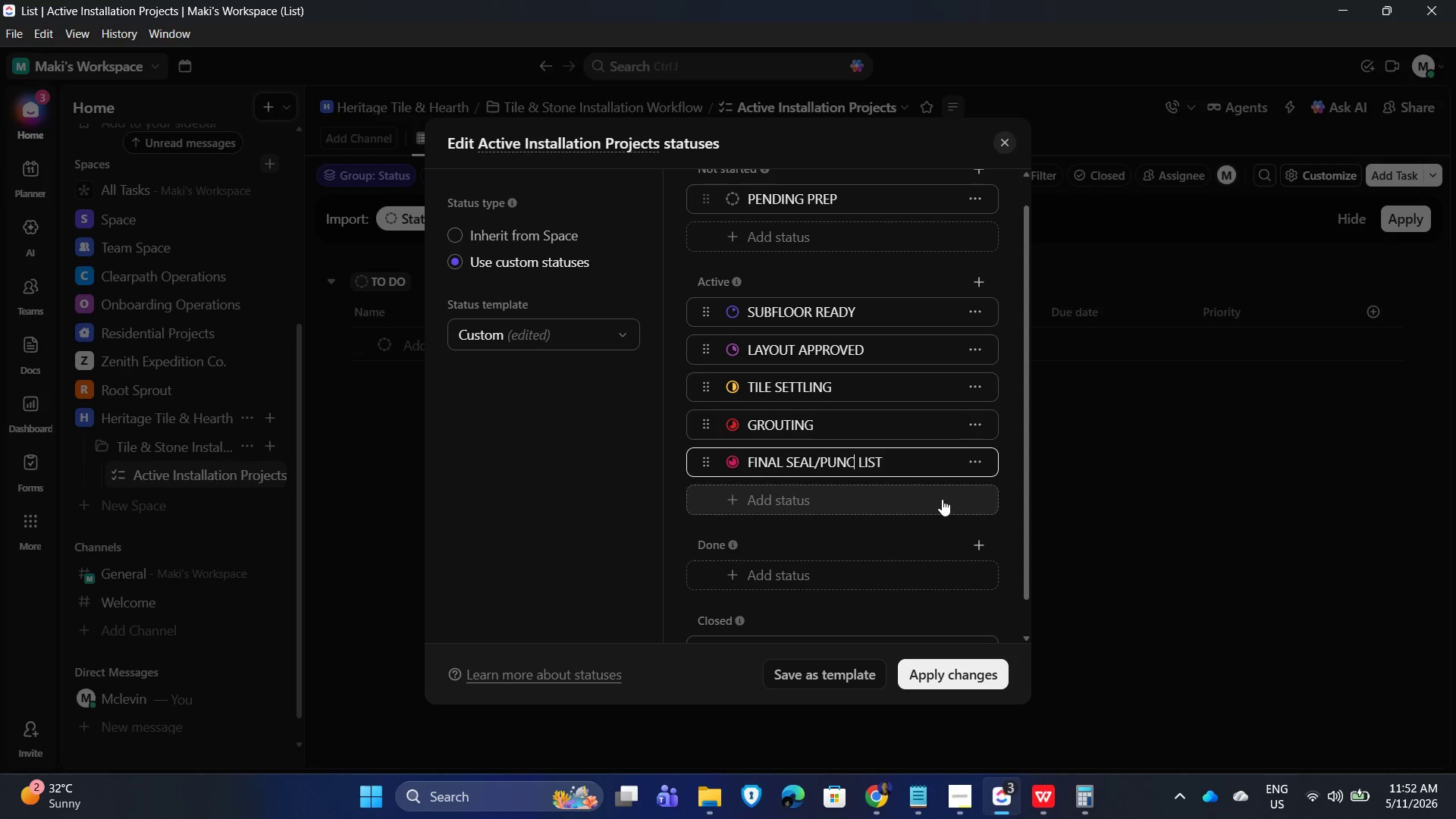 
key(H)
 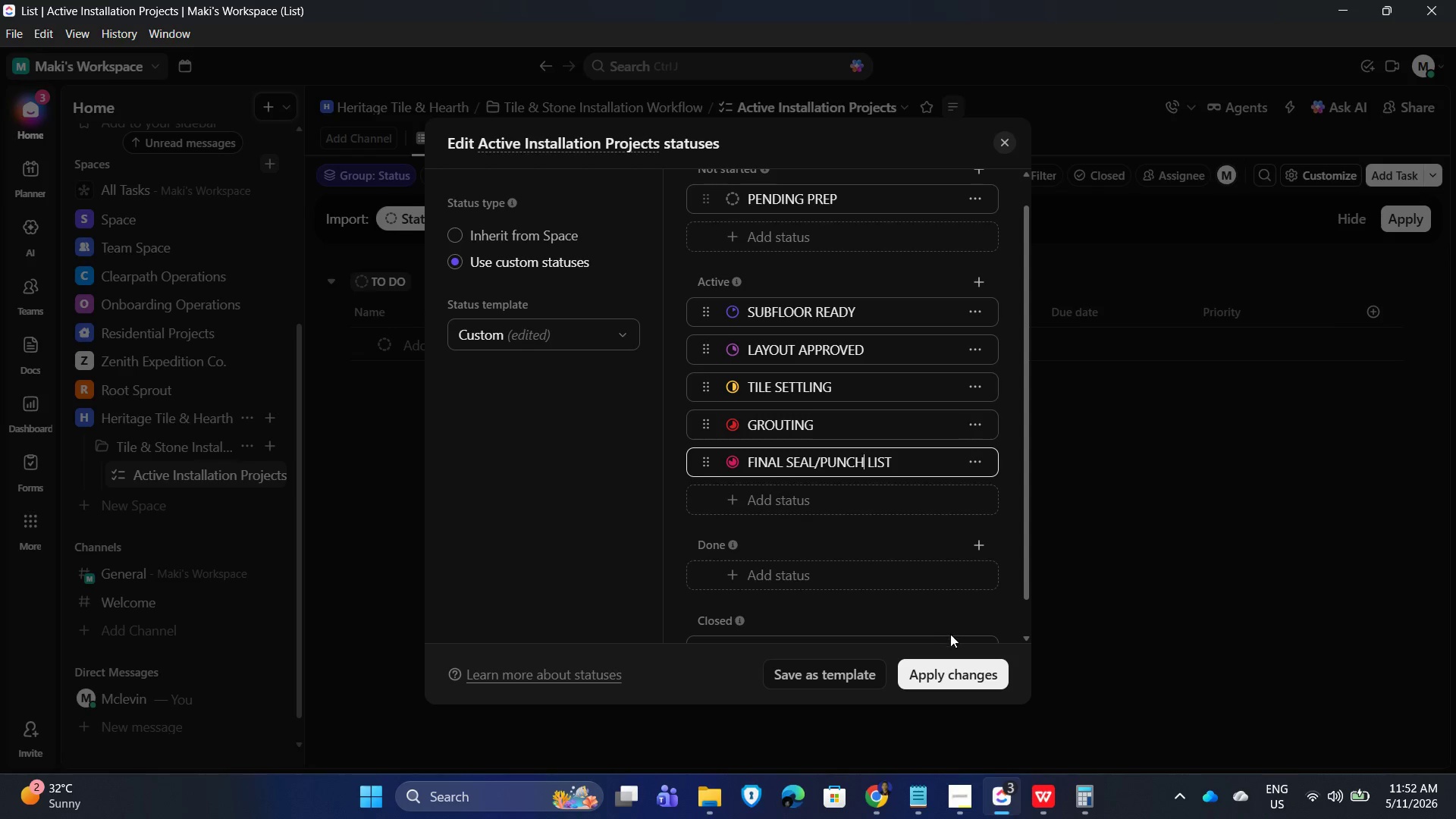 
scroll: coordinate [890, 548], scroll_direction: down, amount: 3.0
 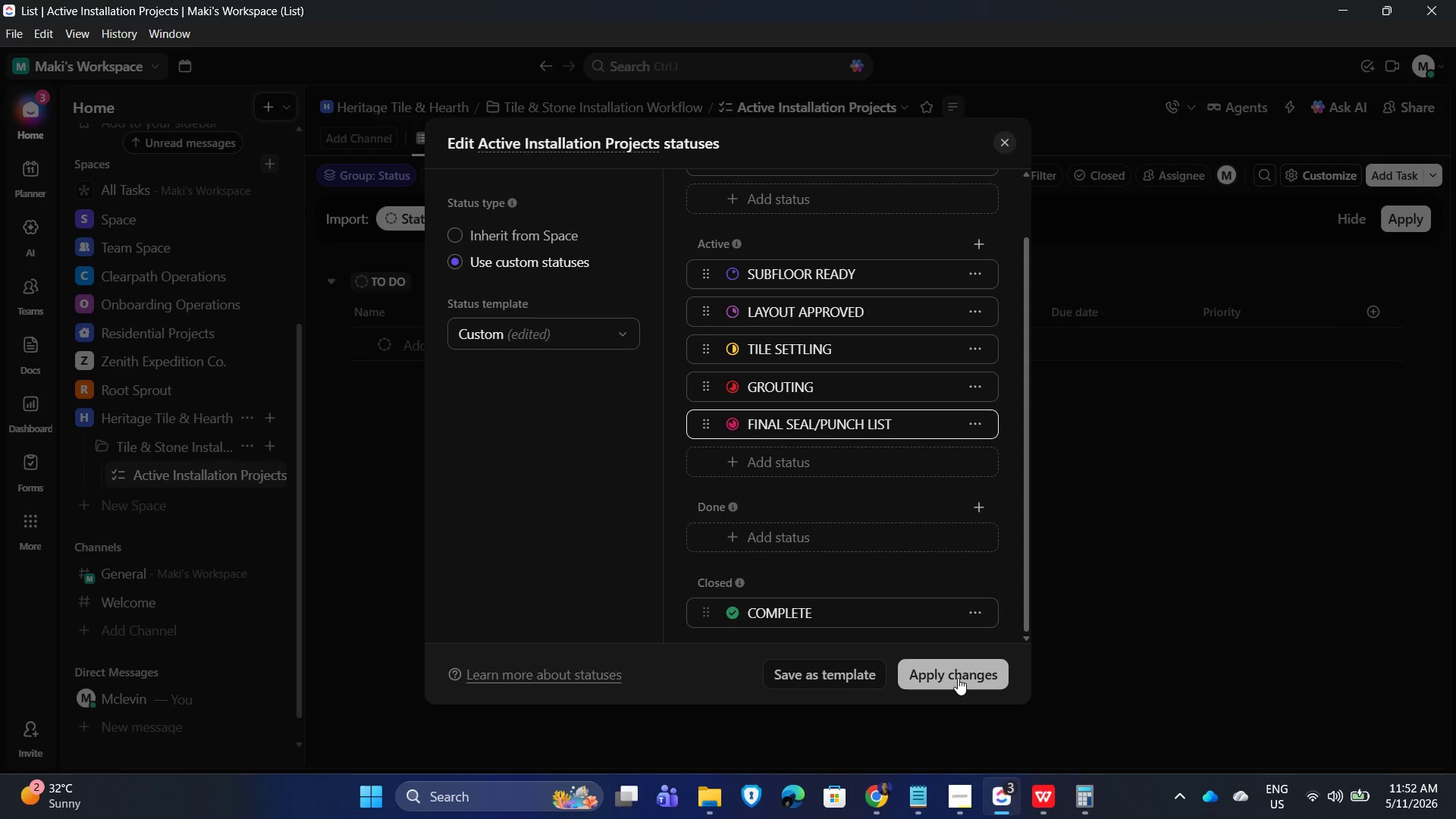 
left_click([958, 678])
 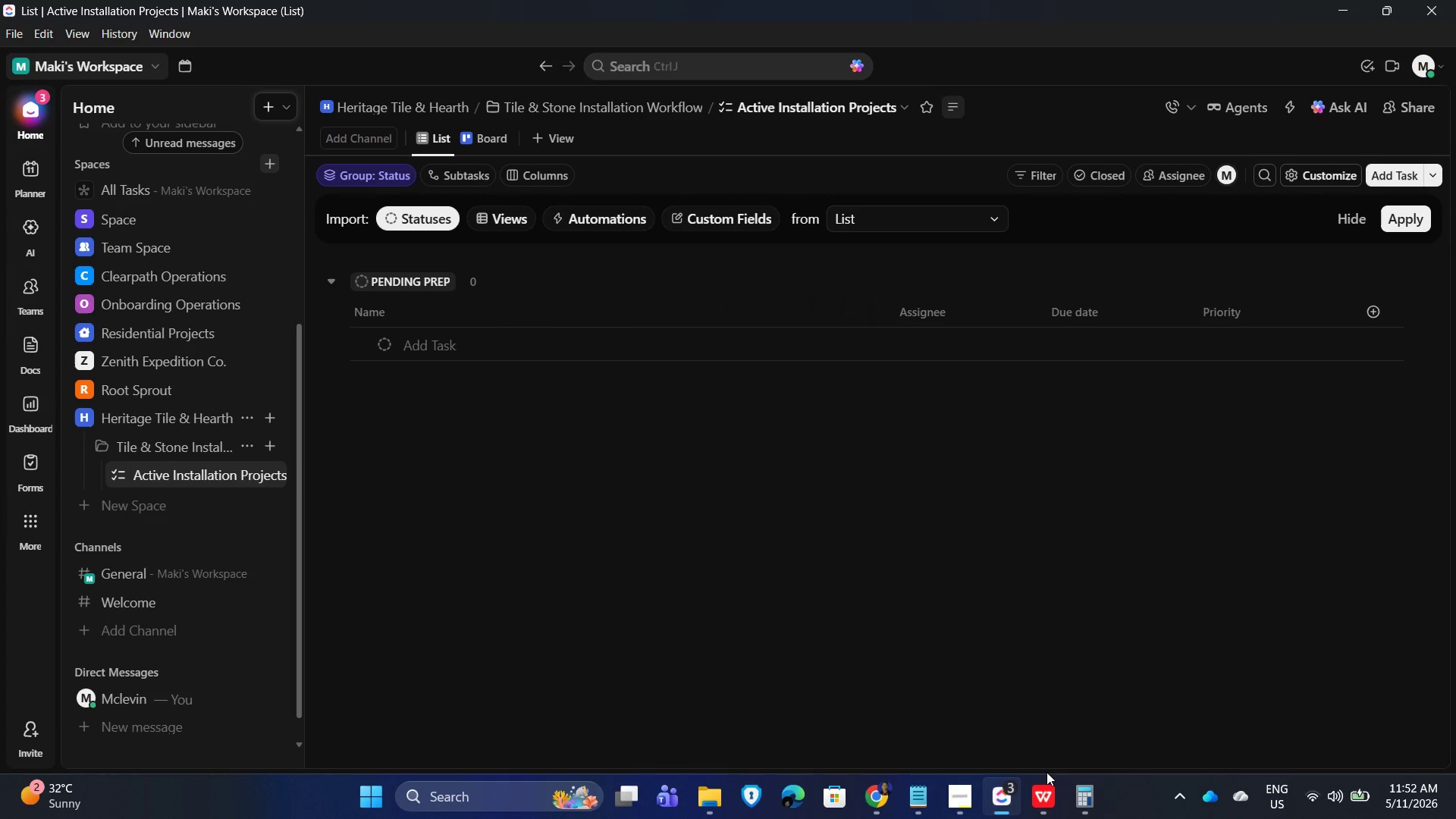 
left_click([952, 800])